 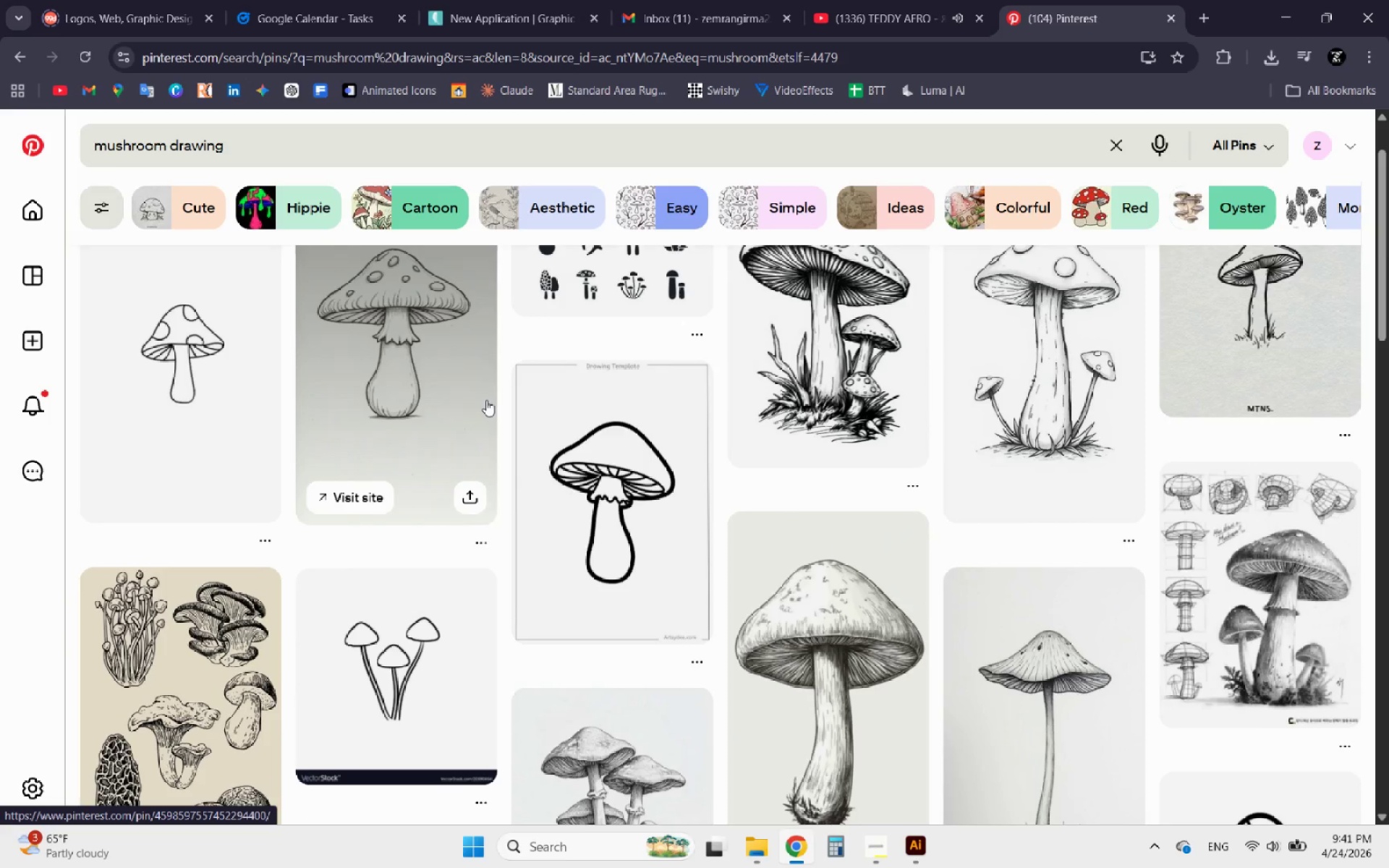 
scroll: coordinate [486, 414], scroll_direction: down, amount: 1.0
 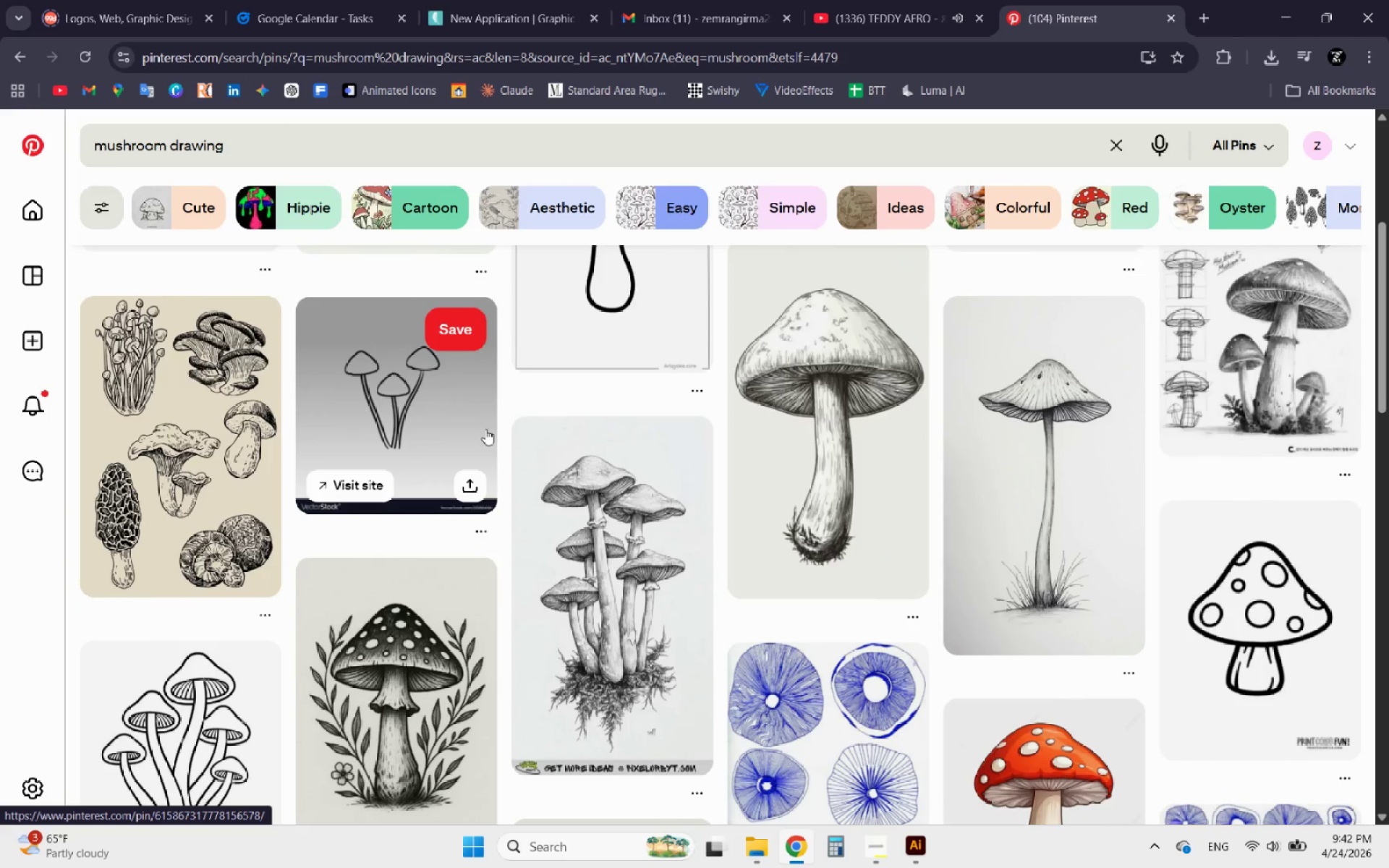 
scroll: coordinate [485, 438], scroll_direction: up, amount: 7.0
 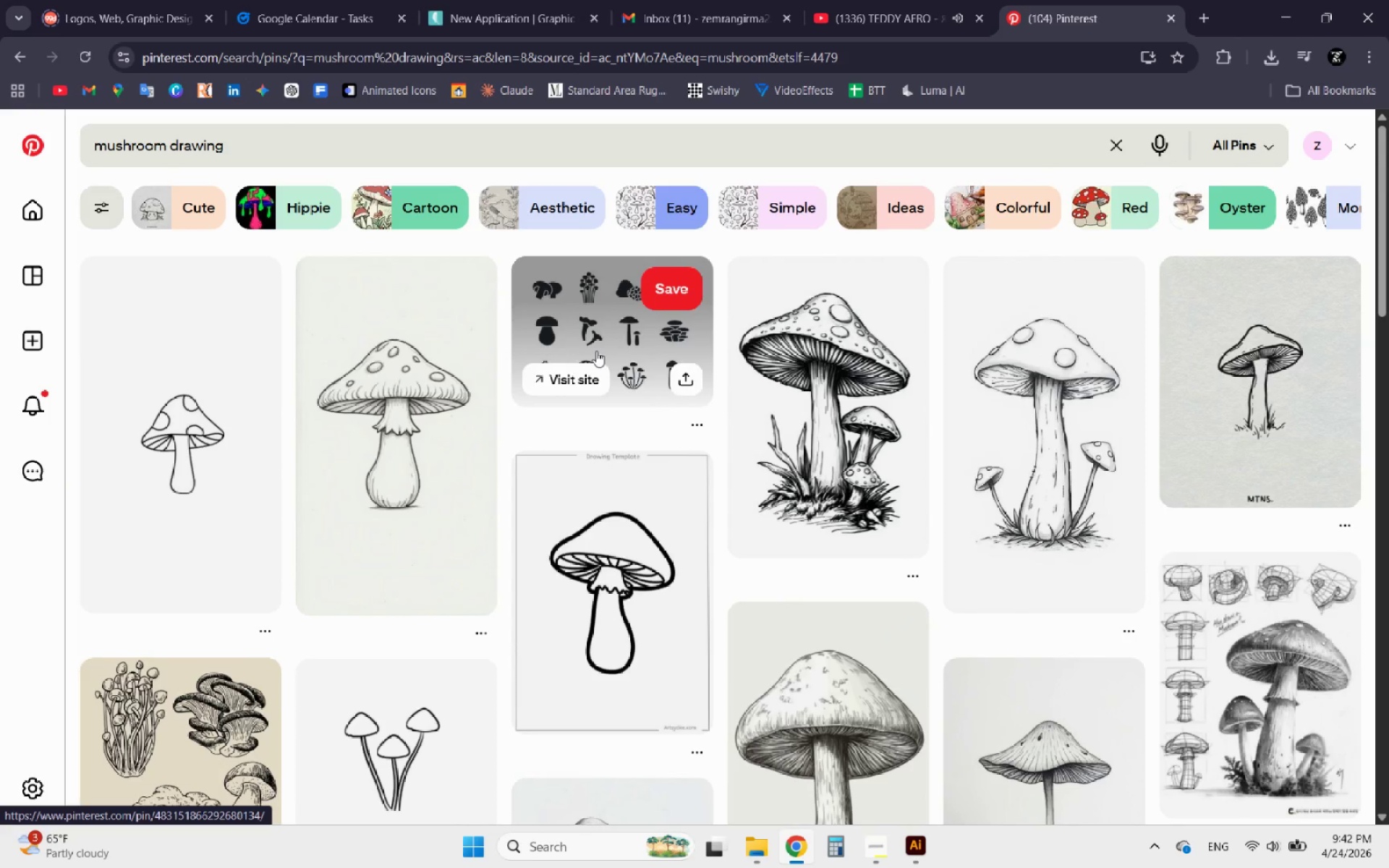 
left_click([596, 351])
 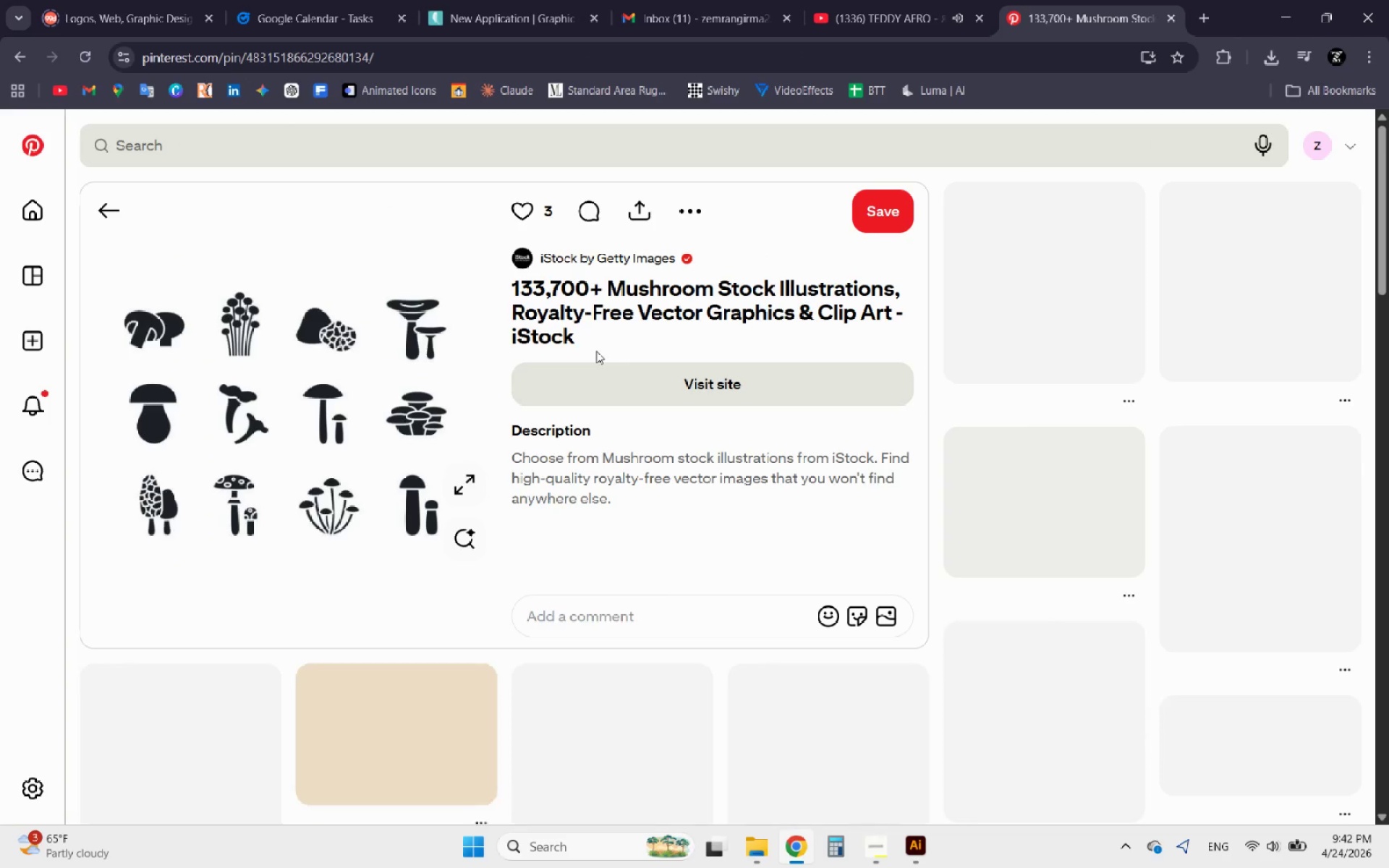 
right_click([244, 452])
 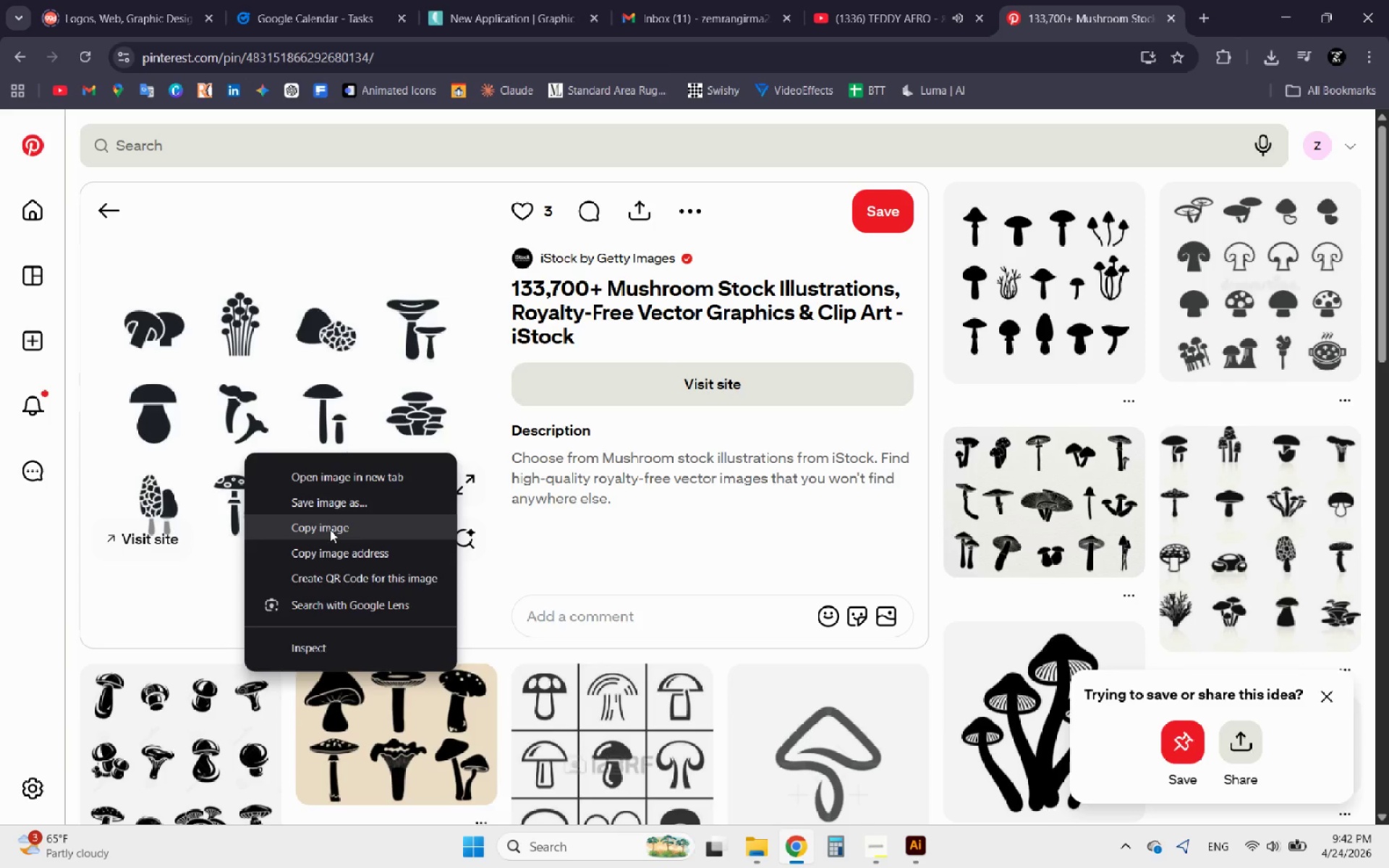 
left_click([330, 529])
 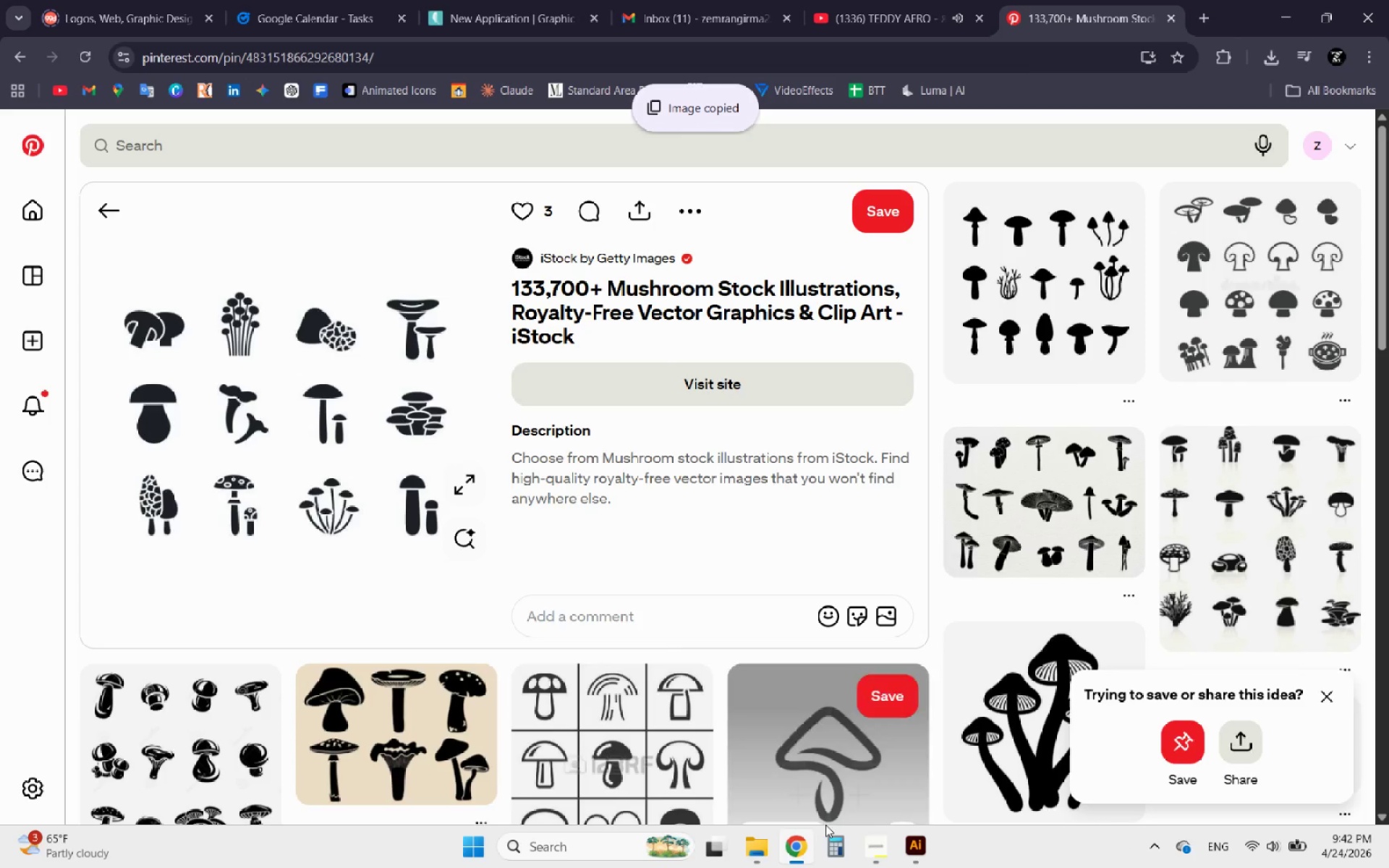 
left_click([911, 843])
 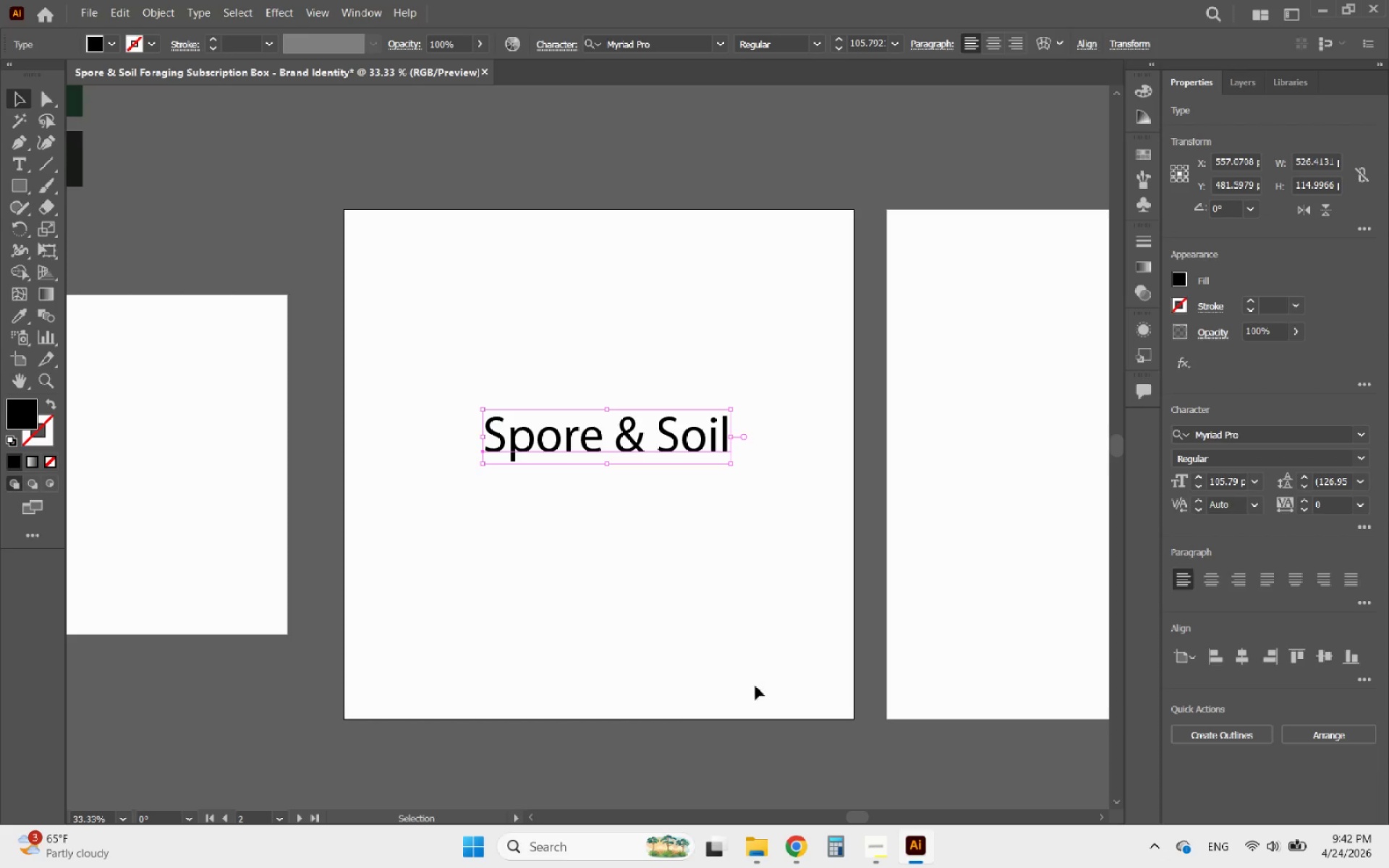 
left_click([687, 620])
 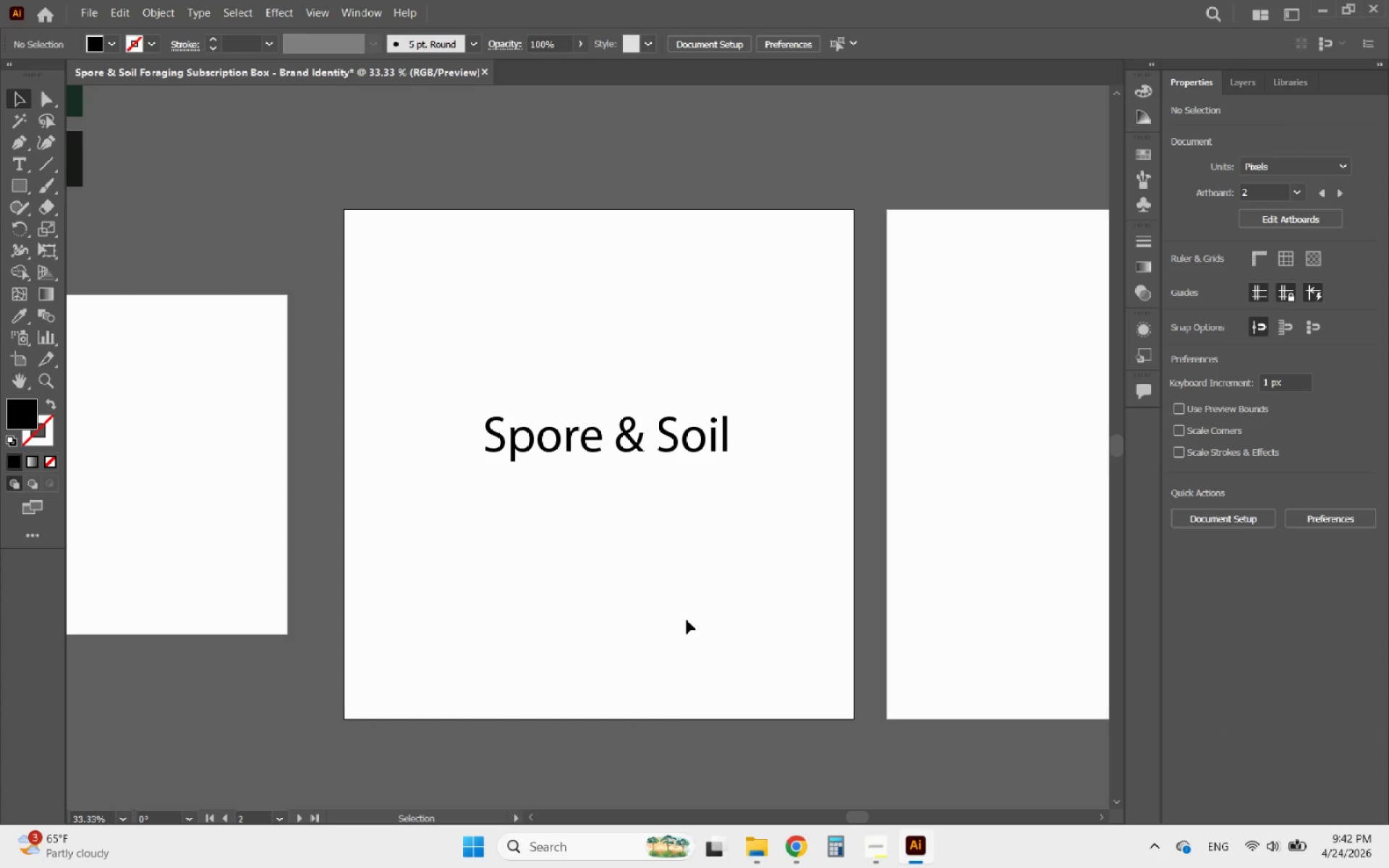 
key(Control+V)
 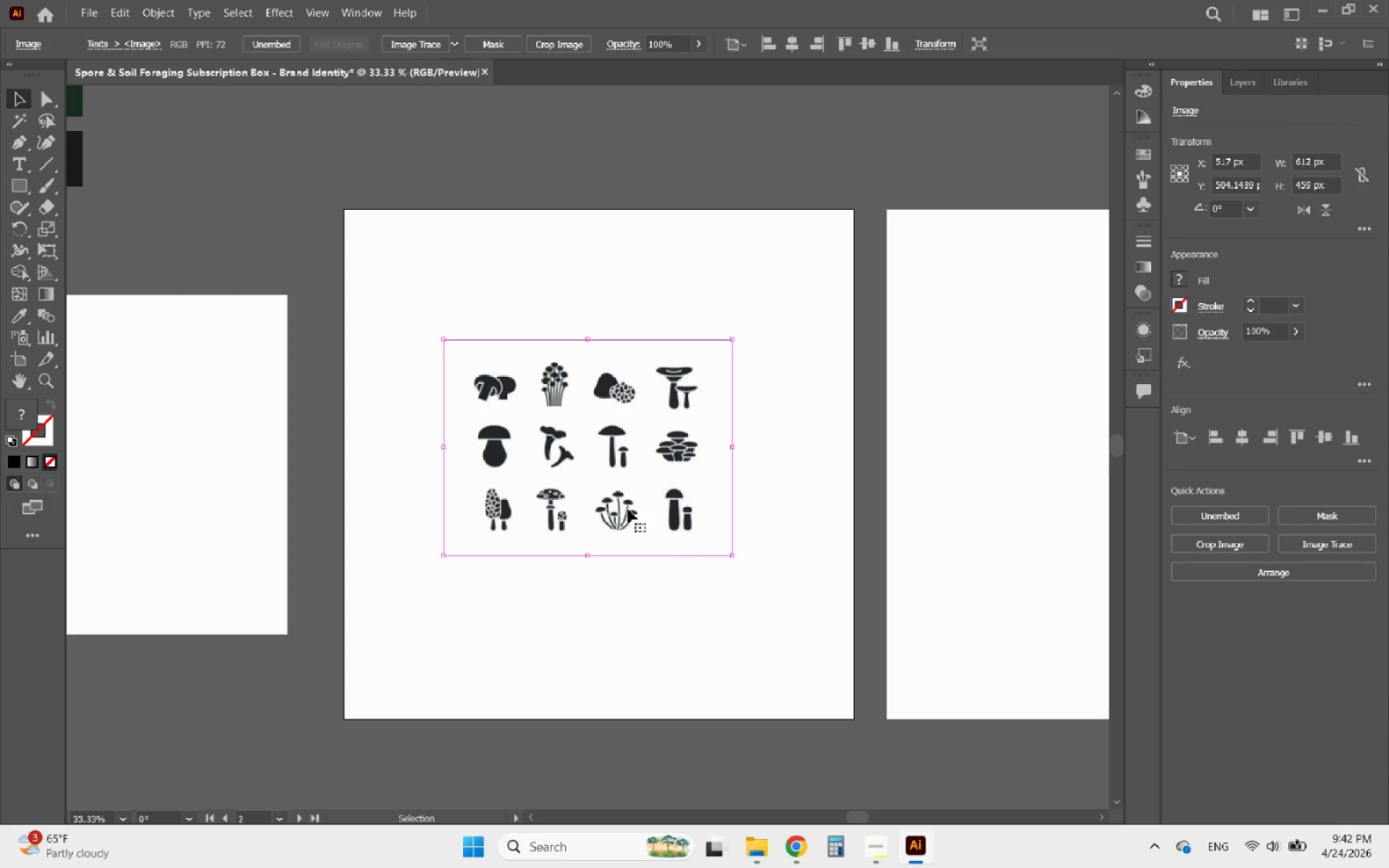 
left_click_drag(start_coordinate=[626, 507], to_coordinate=[634, 336])
 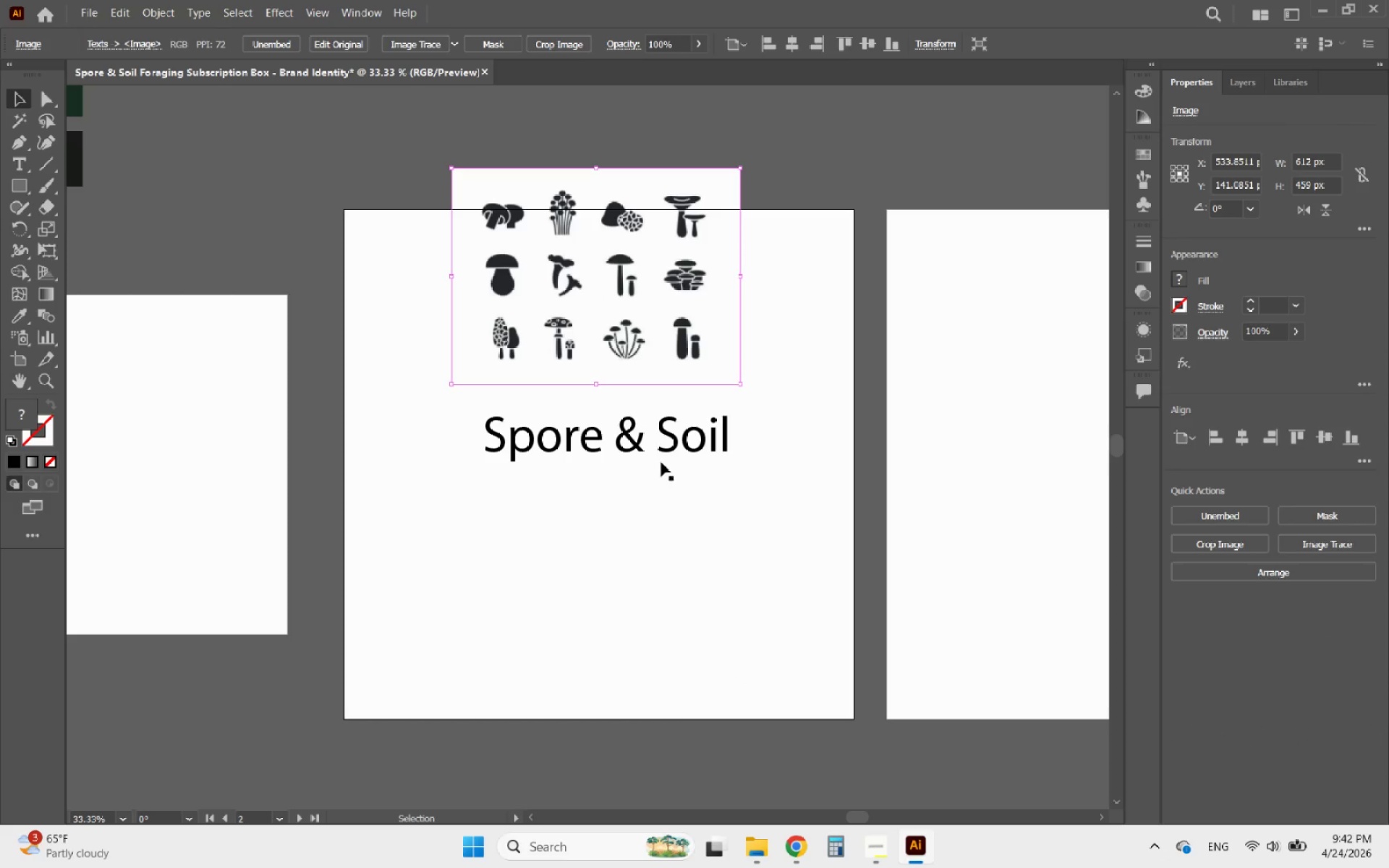 
left_click_drag(start_coordinate=[658, 441], to_coordinate=[651, 163])
 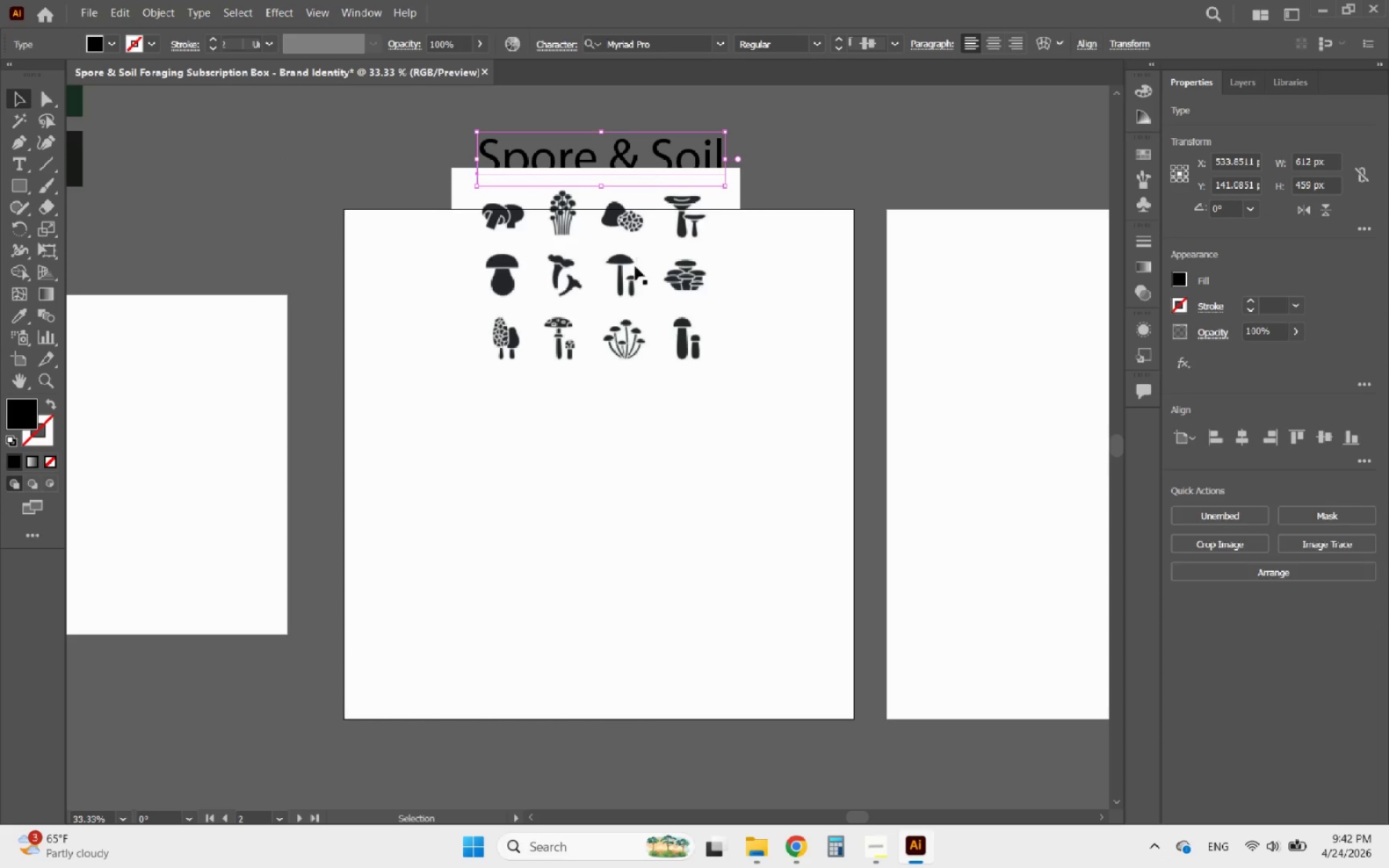 
left_click_drag(start_coordinate=[634, 270], to_coordinate=[622, 371])
 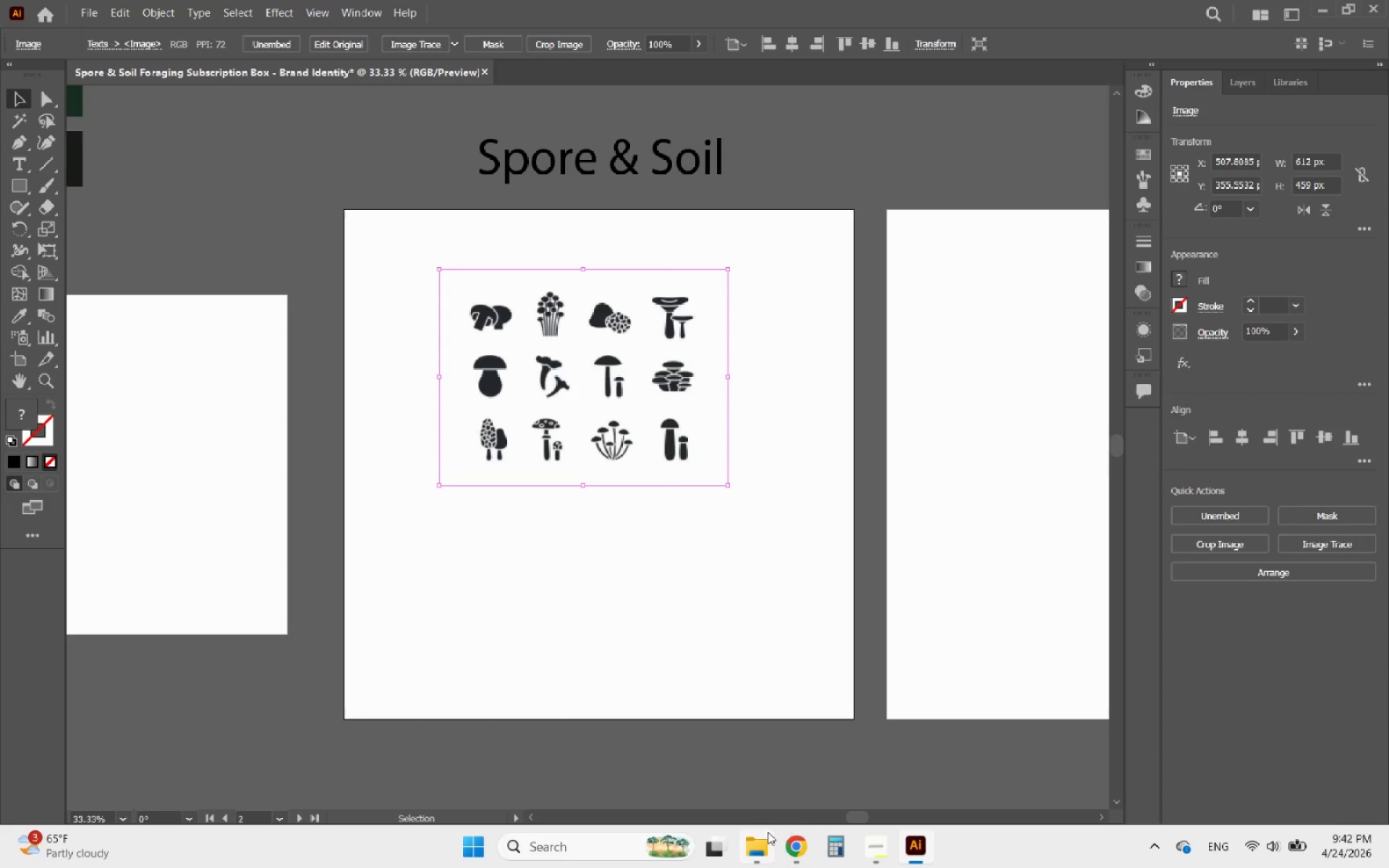 
left_click([790, 847])
 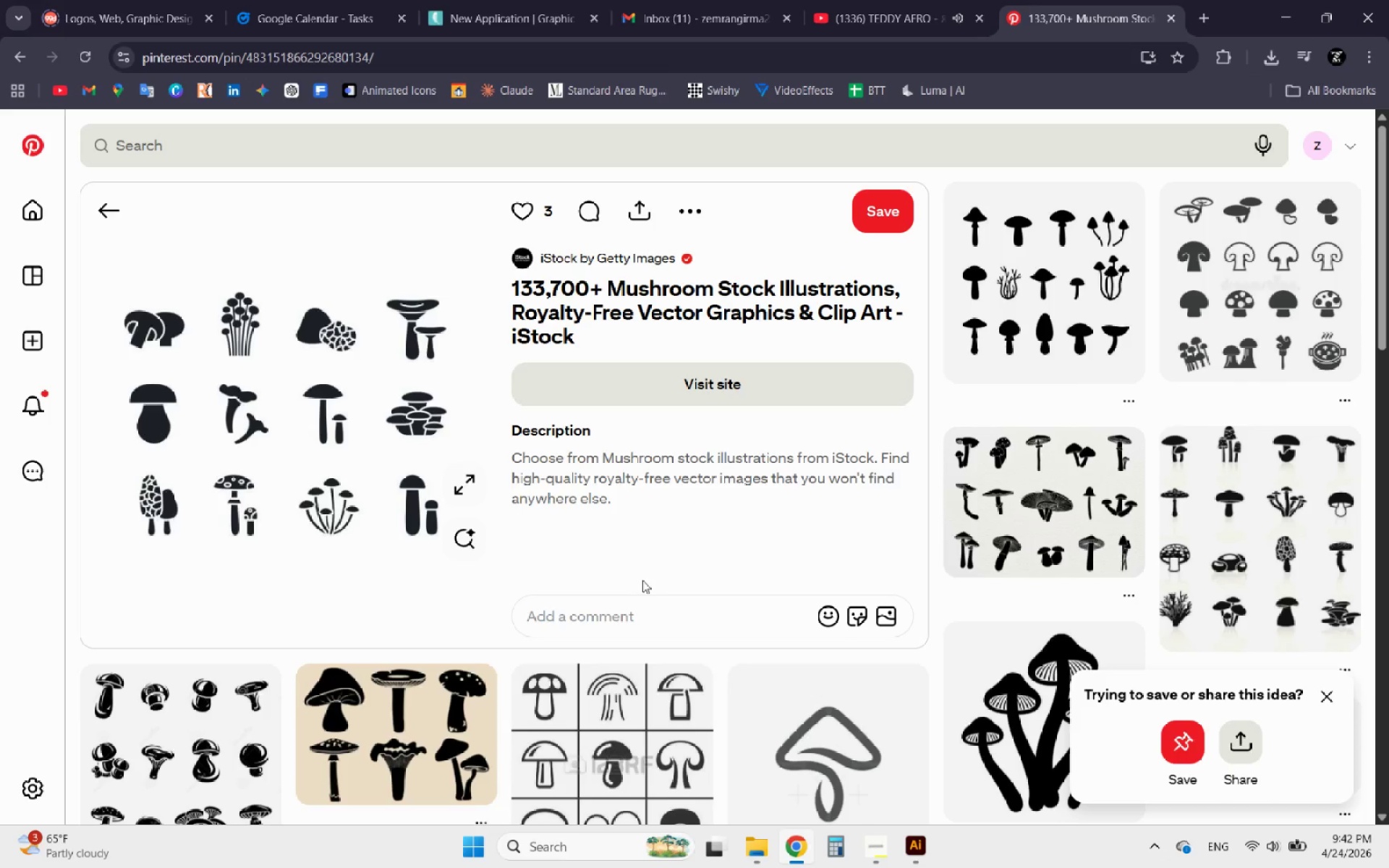 
scroll: coordinate [551, 513], scroll_direction: down, amount: 6.0
 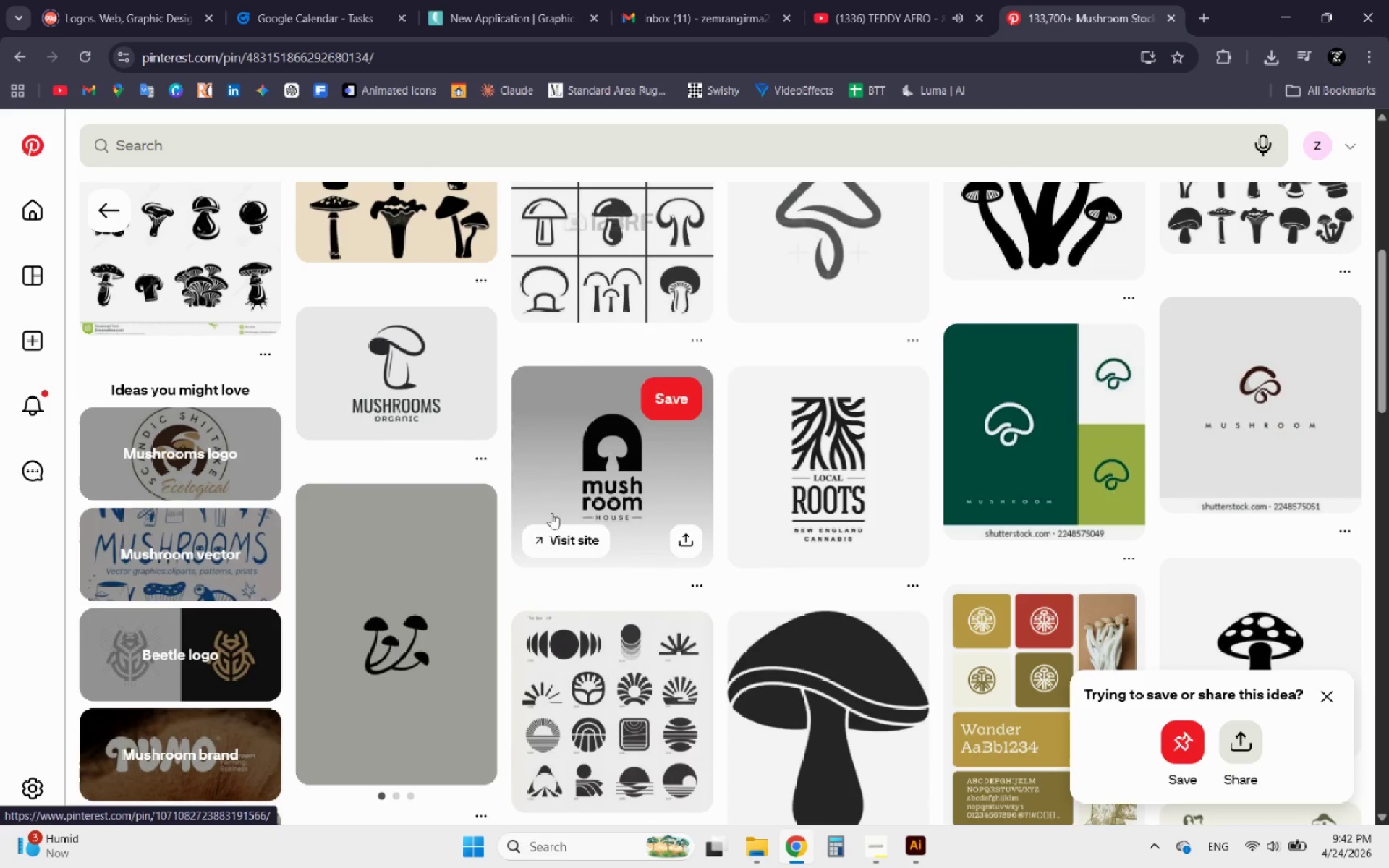 
scroll: coordinate [551, 513], scroll_direction: down, amount: 3.0
 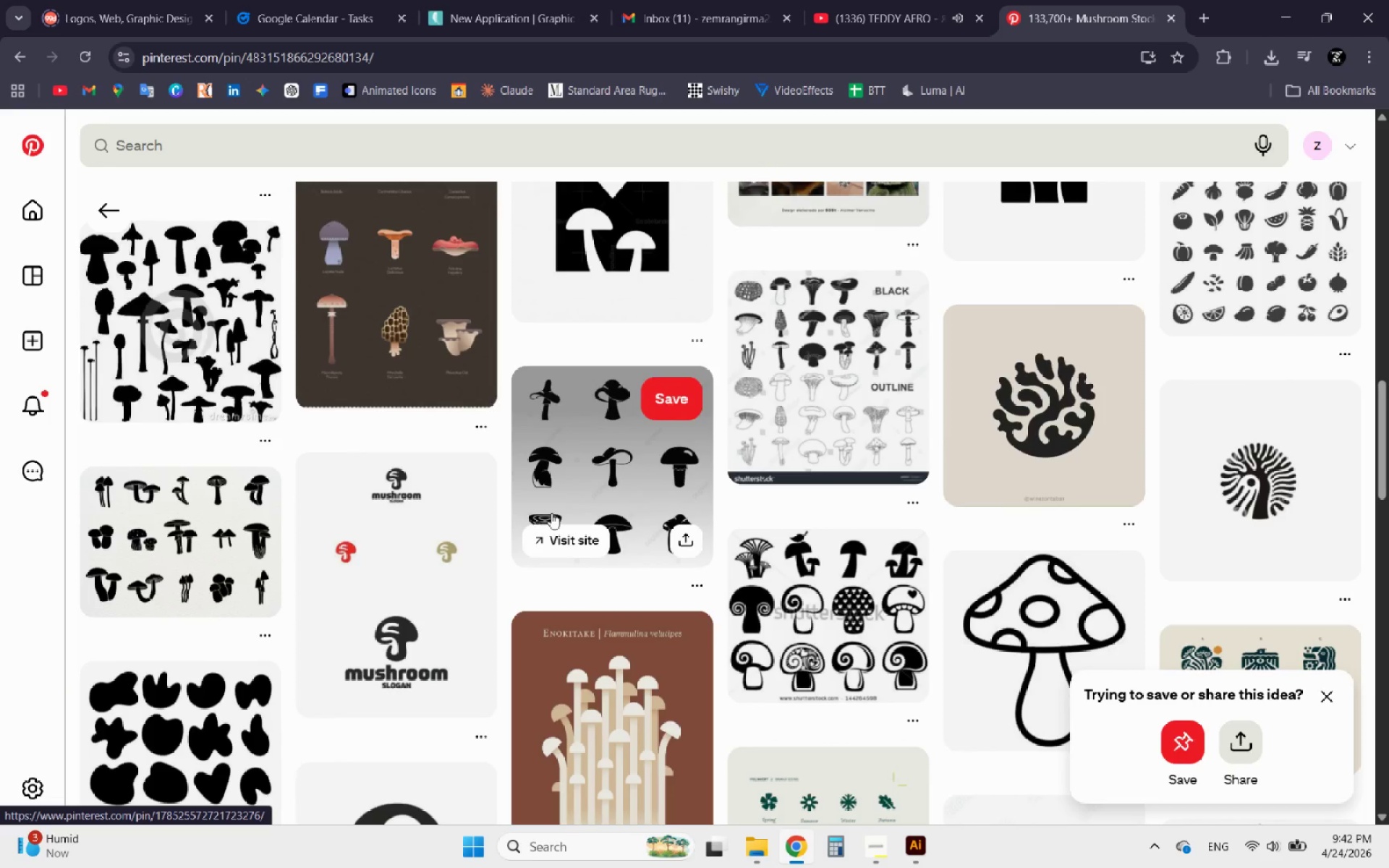 
scroll: coordinate [551, 513], scroll_direction: none, amount: 0.0
 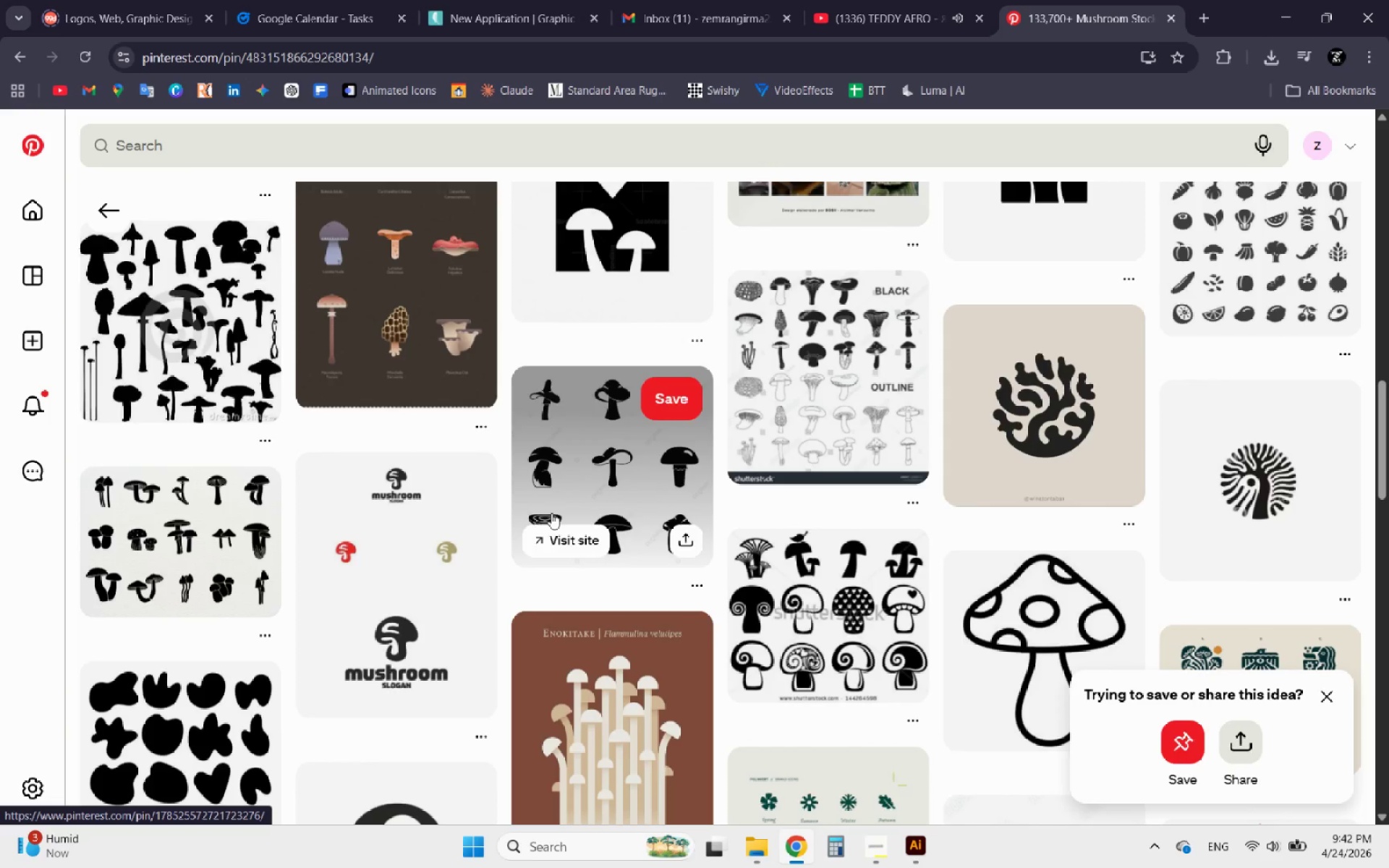 
scroll: coordinate [551, 513], scroll_direction: down, amount: 1.0
 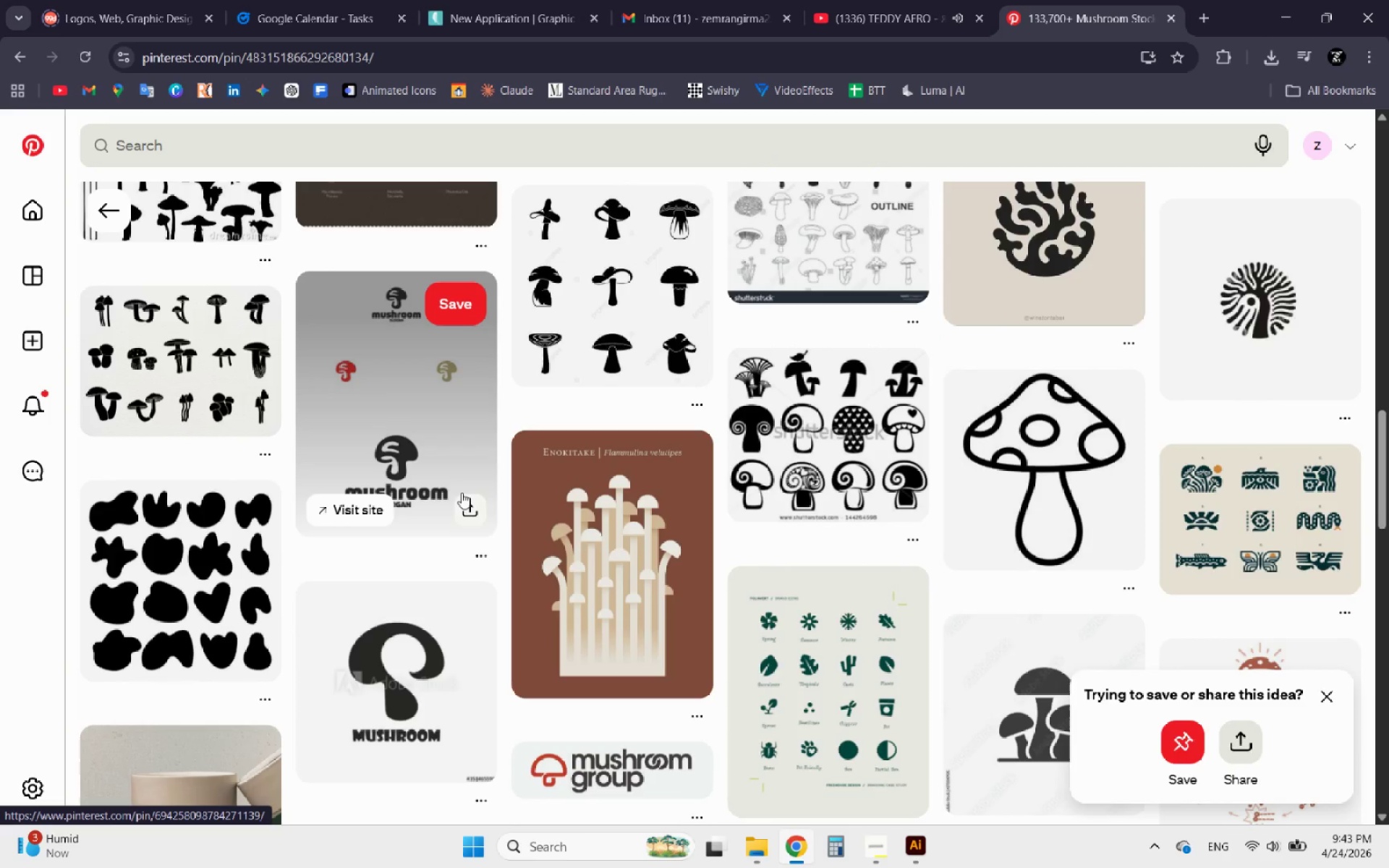 
left_click([415, 475])
 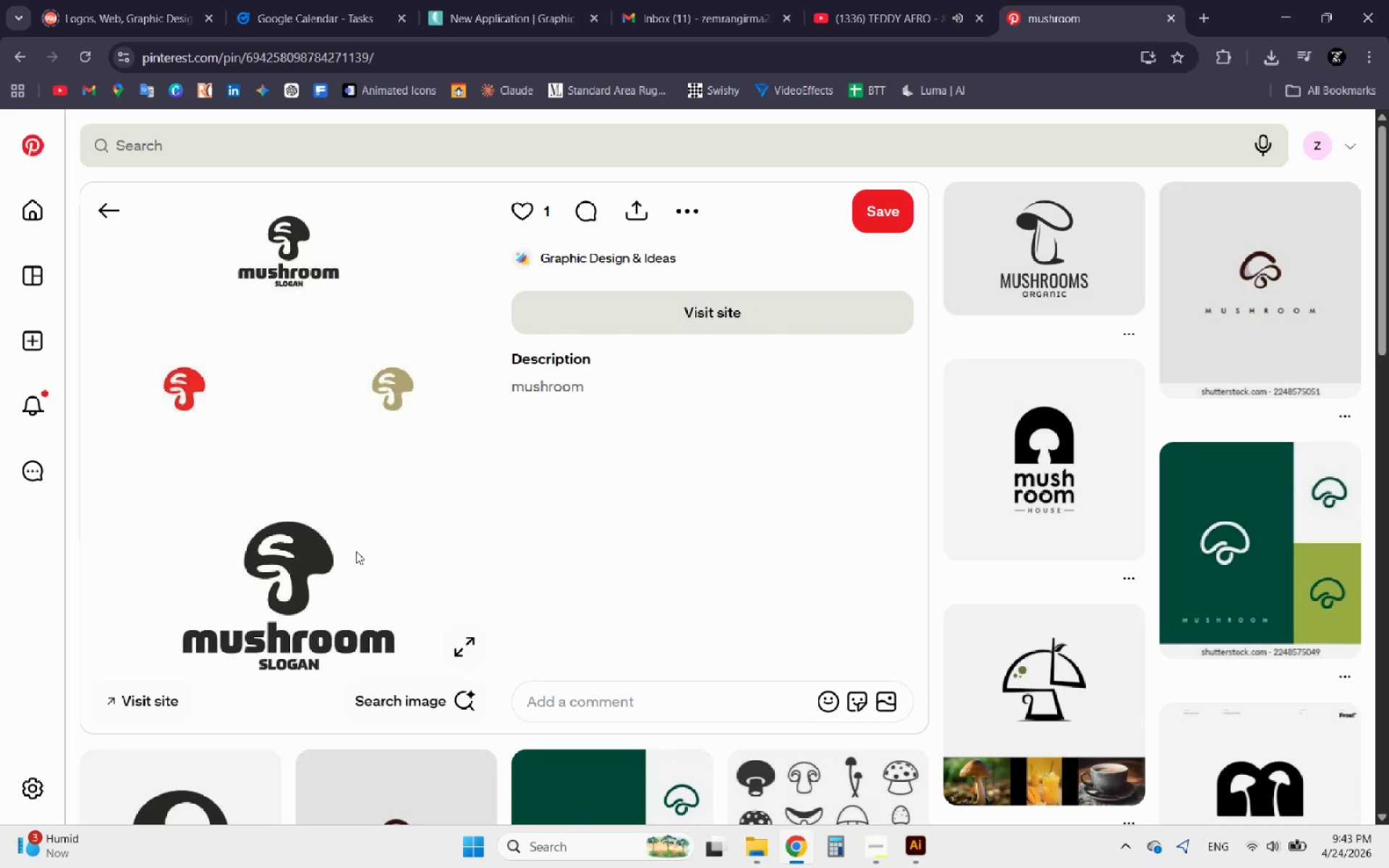 
right_click([341, 565])
 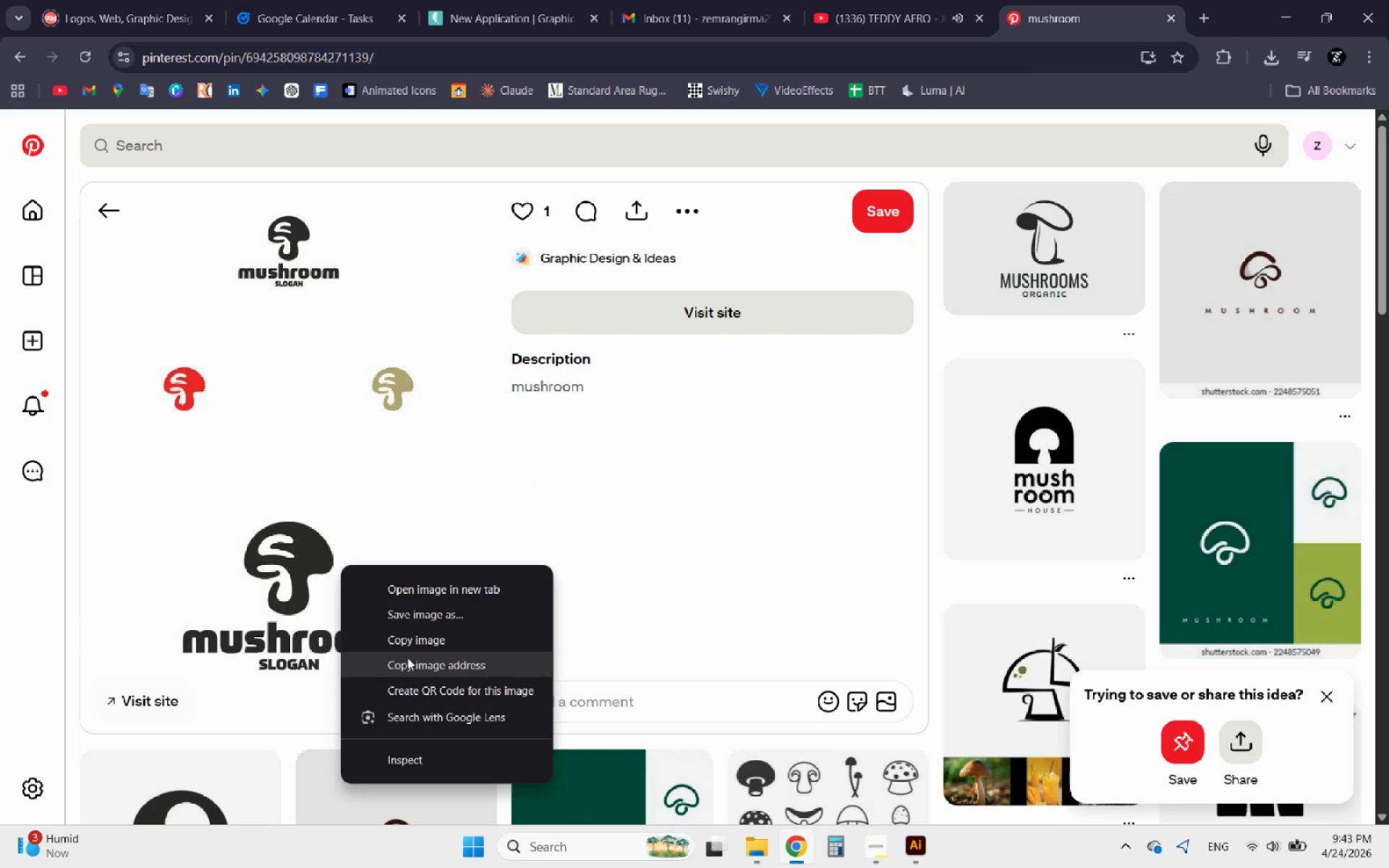 
left_click([408, 643])
 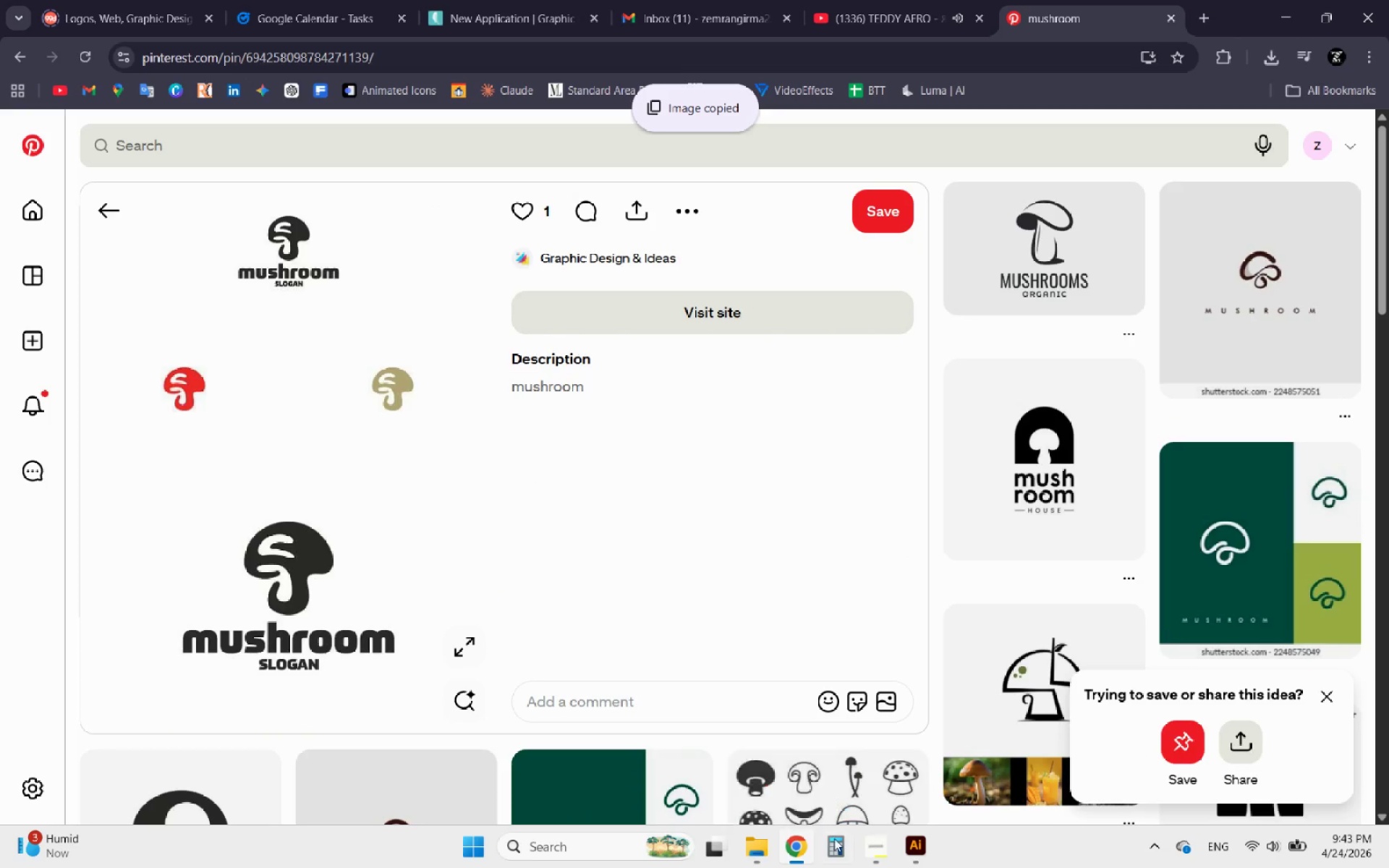 
left_click([916, 848])
 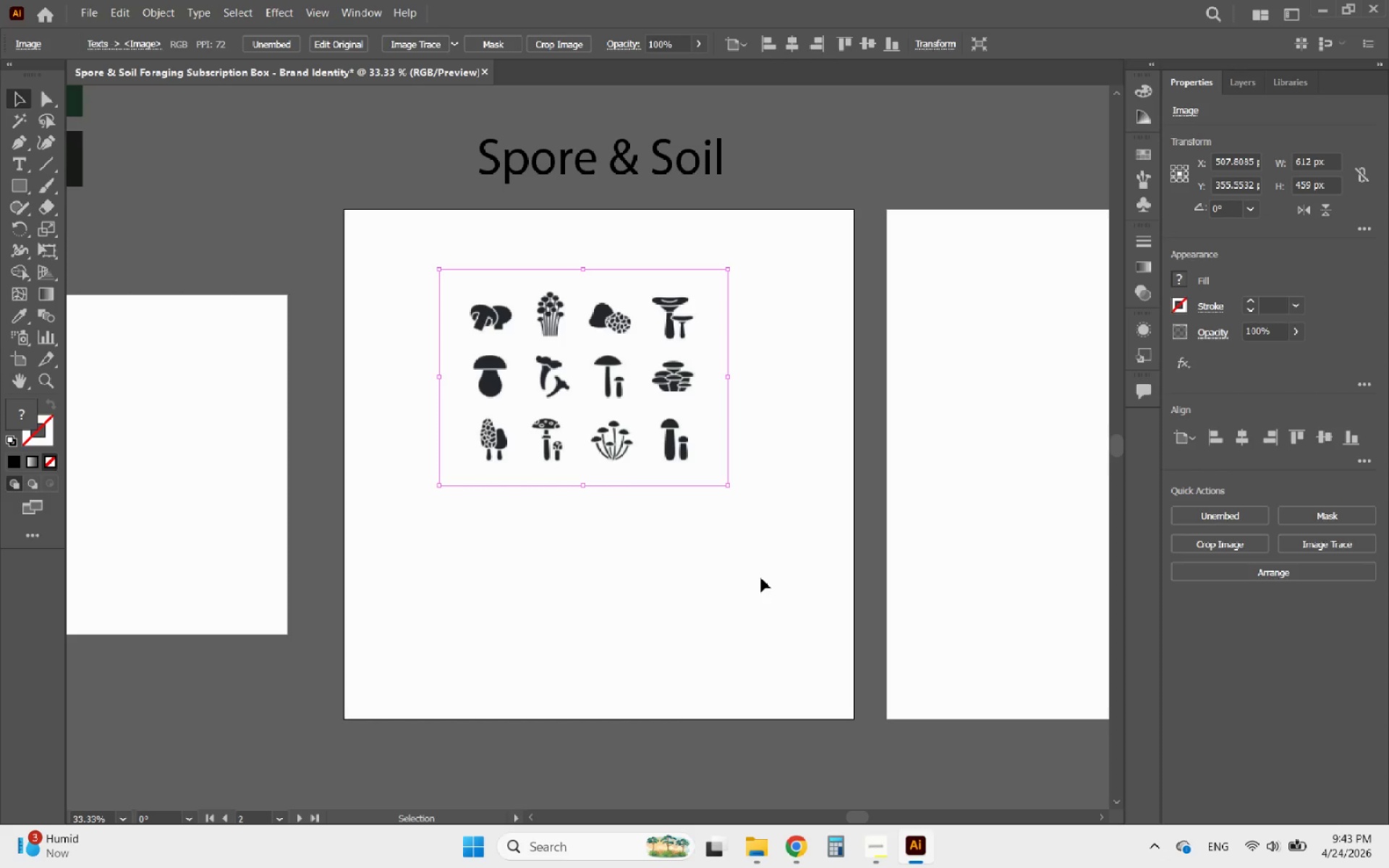 
left_click([761, 578])
 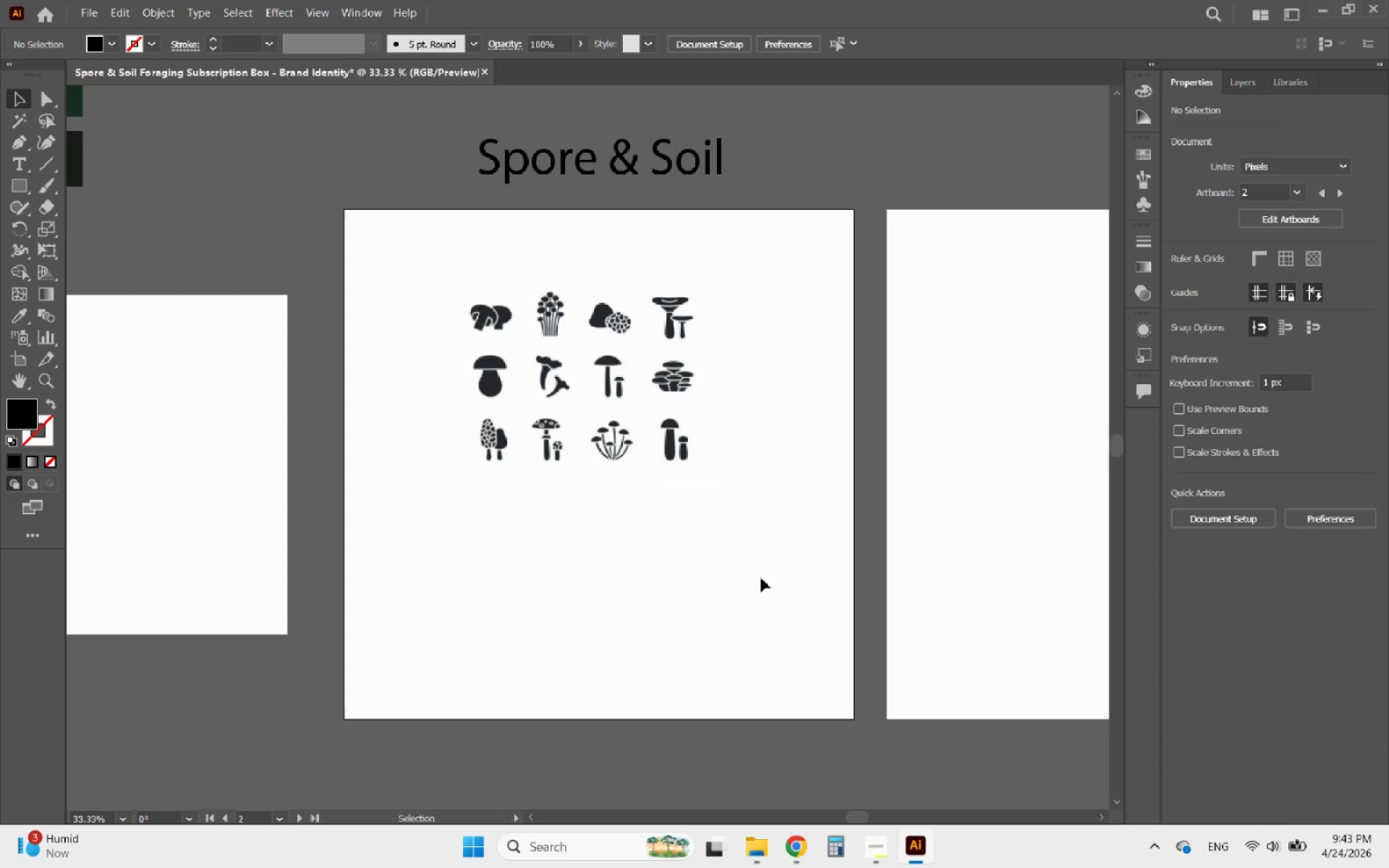 
key(Control+V)
 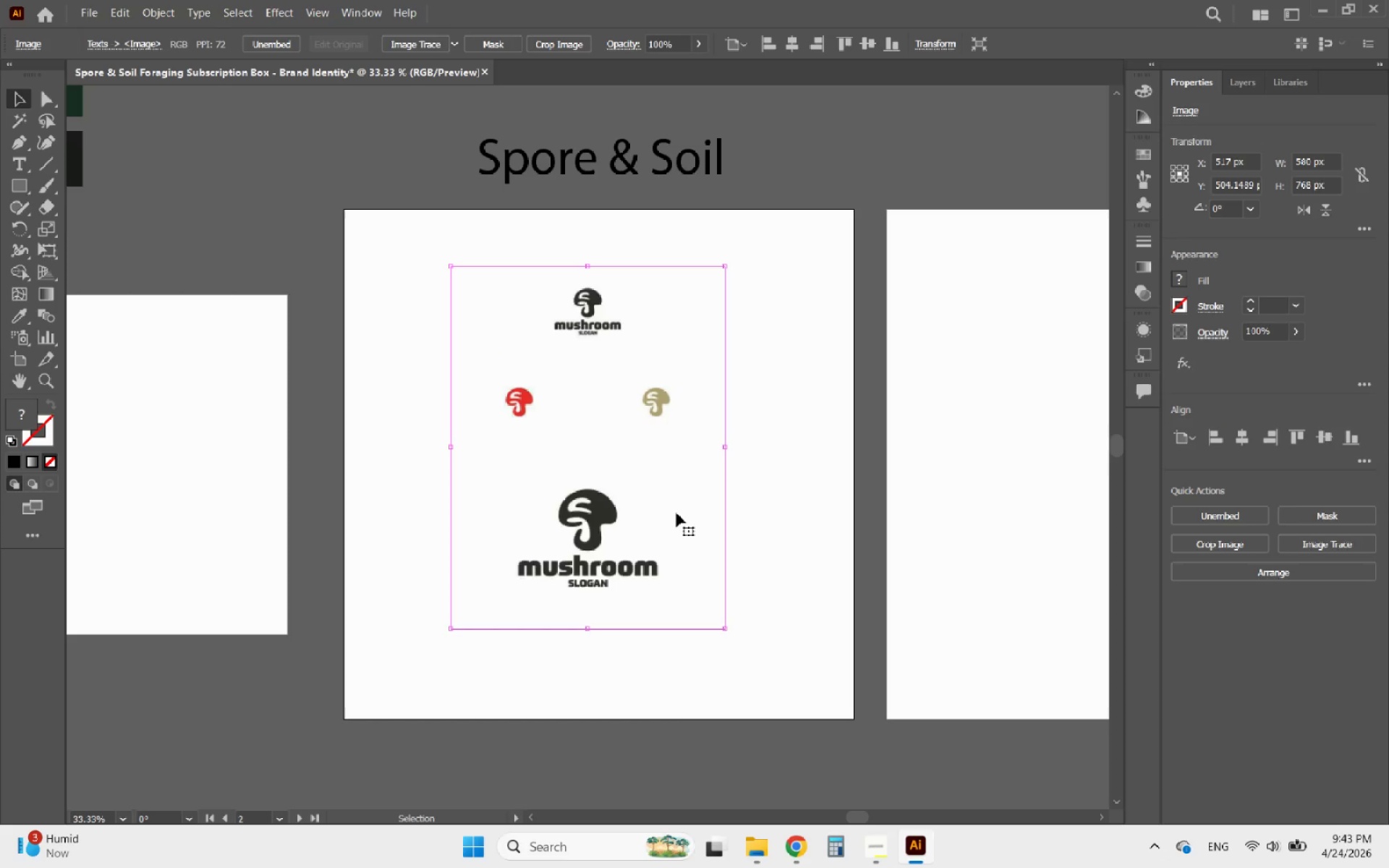 
hold_key(key=AltLeft, duration=0.36)
 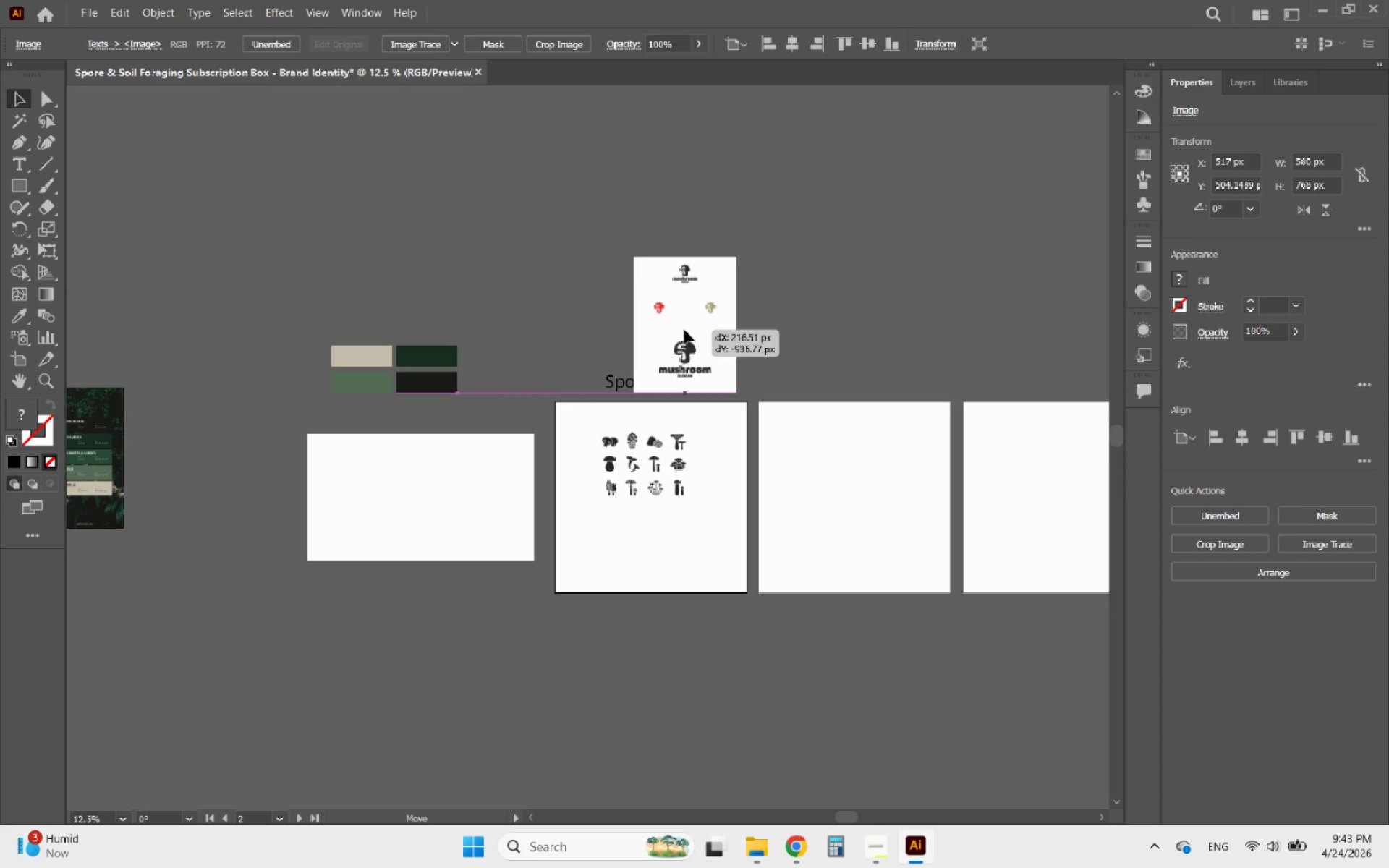 
left_click_drag(start_coordinate=[645, 495], to_coordinate=[780, 344])
 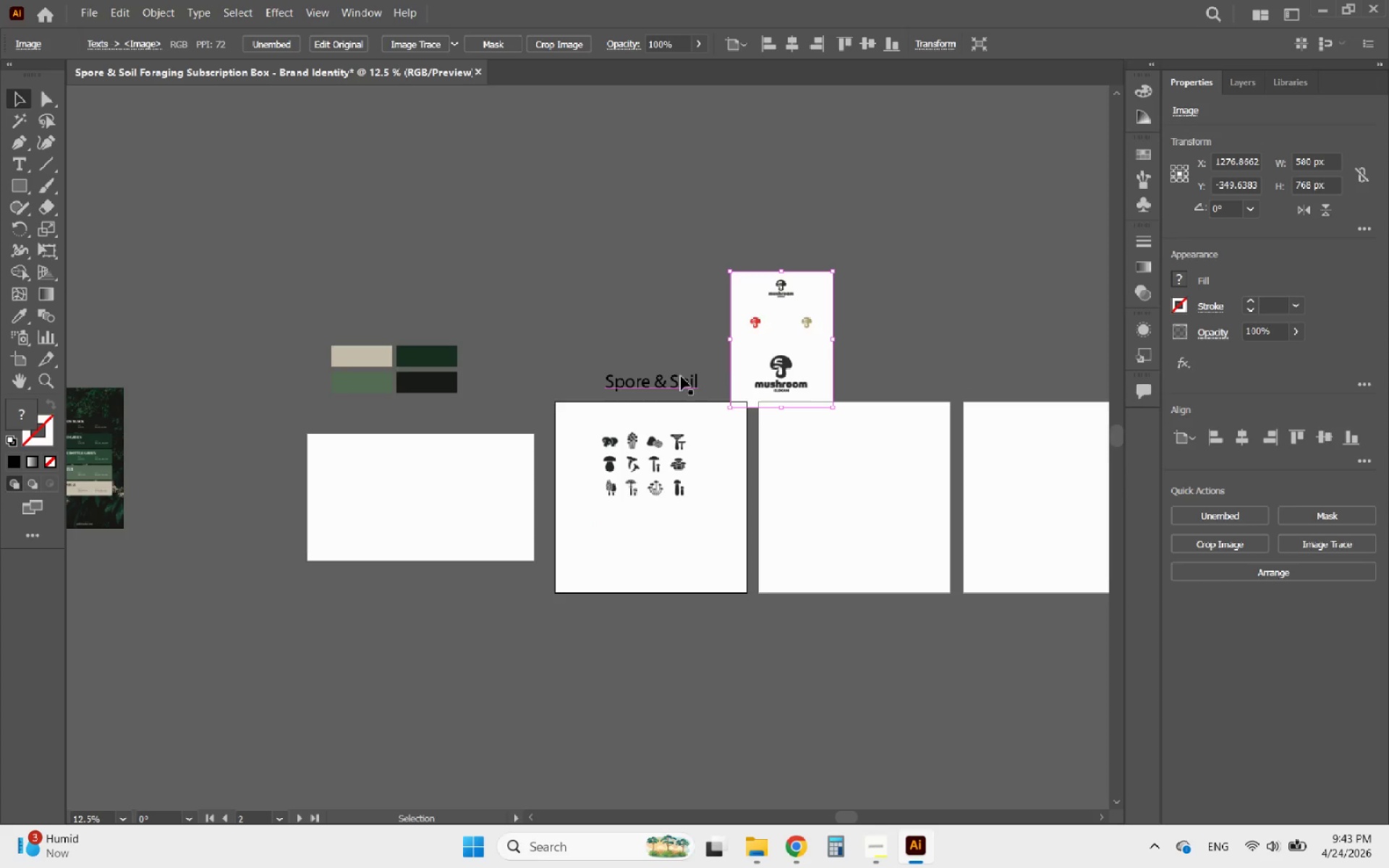 
scroll: coordinate [681, 518], scroll_direction: down, amount: 3.0
 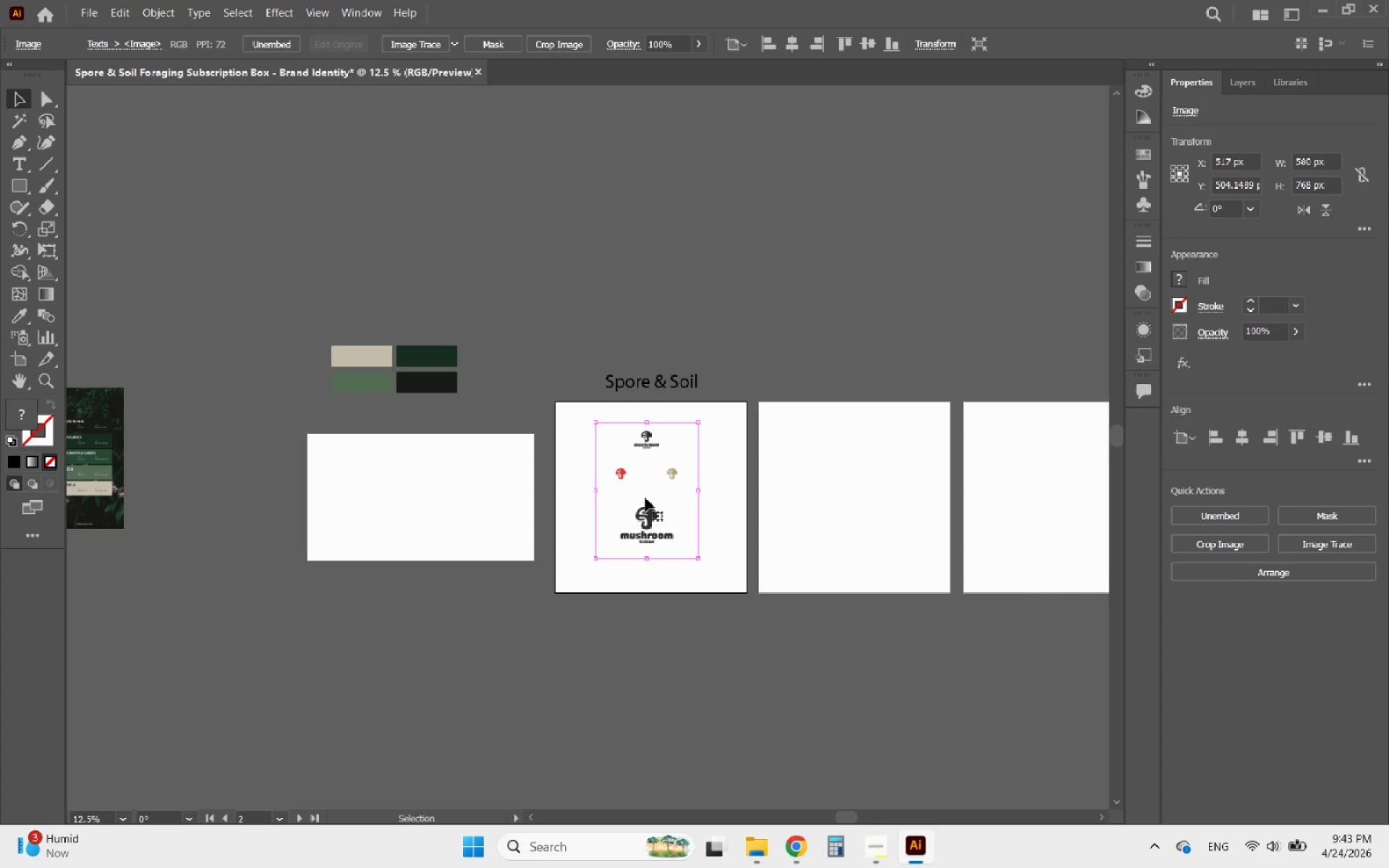 
left_click_drag(start_coordinate=[679, 378], to_coordinate=[508, 455])
 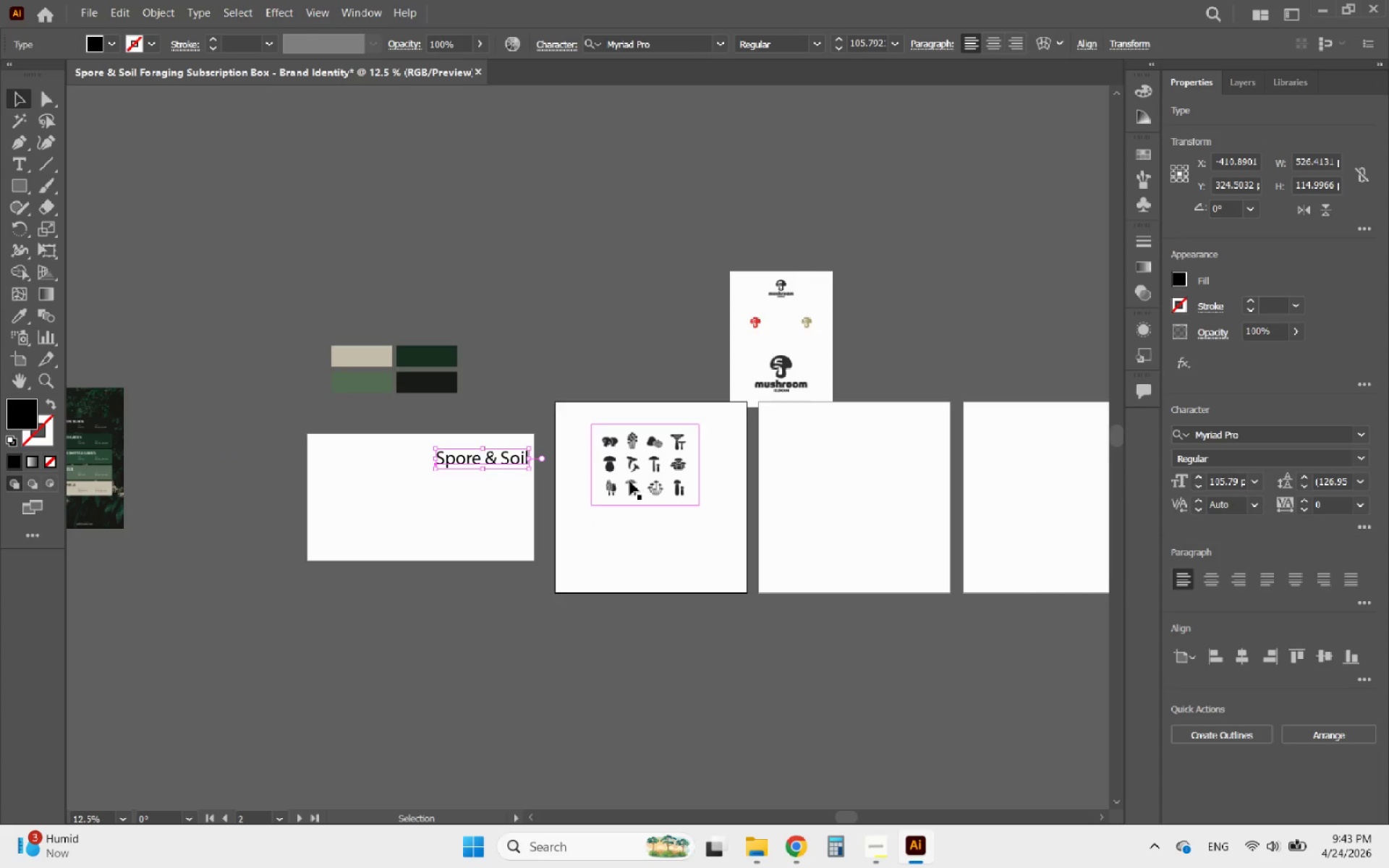 
left_click_drag(start_coordinate=[637, 481], to_coordinate=[590, 354])
 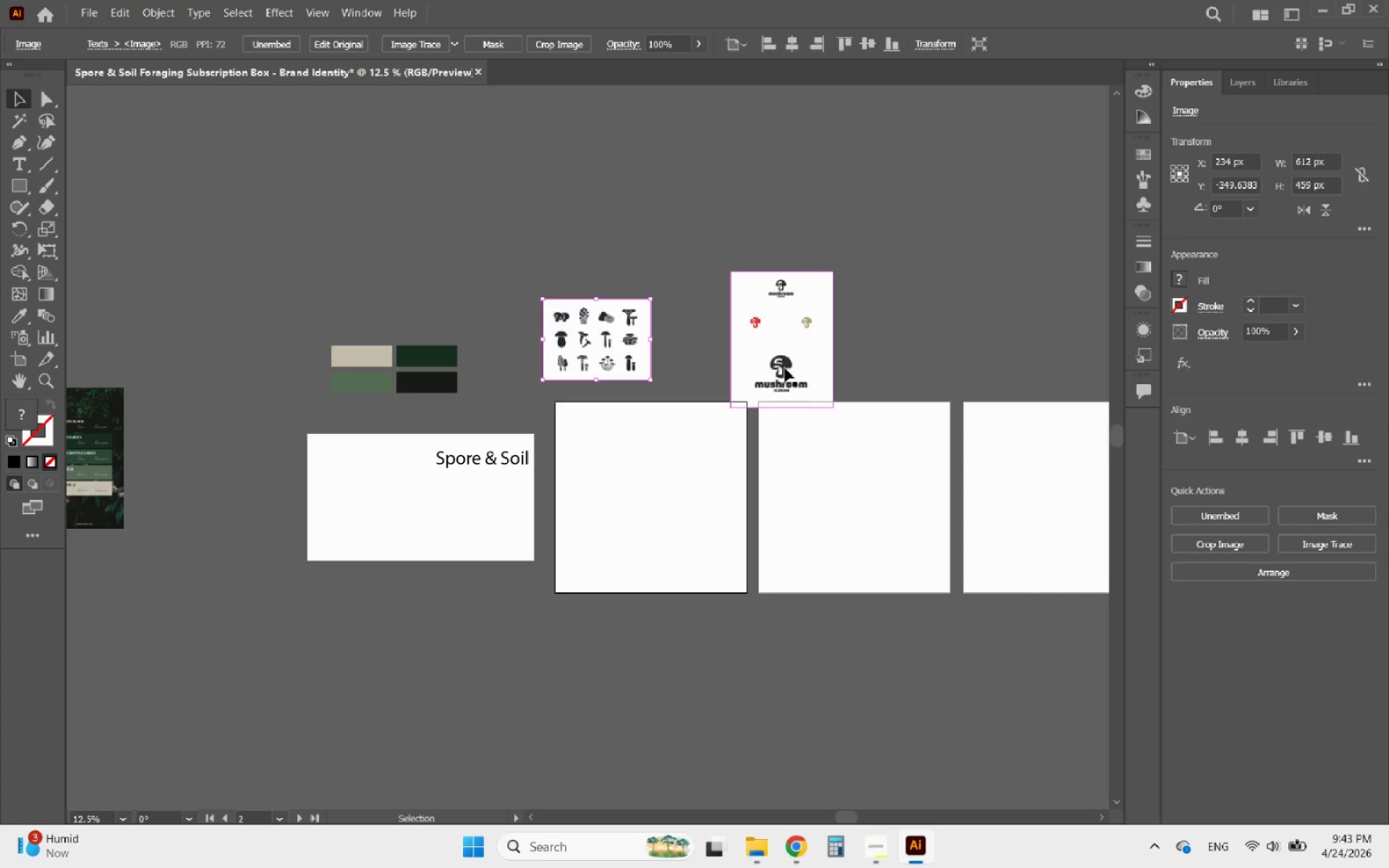 
left_click_drag(start_coordinate=[779, 366], to_coordinate=[704, 359])
 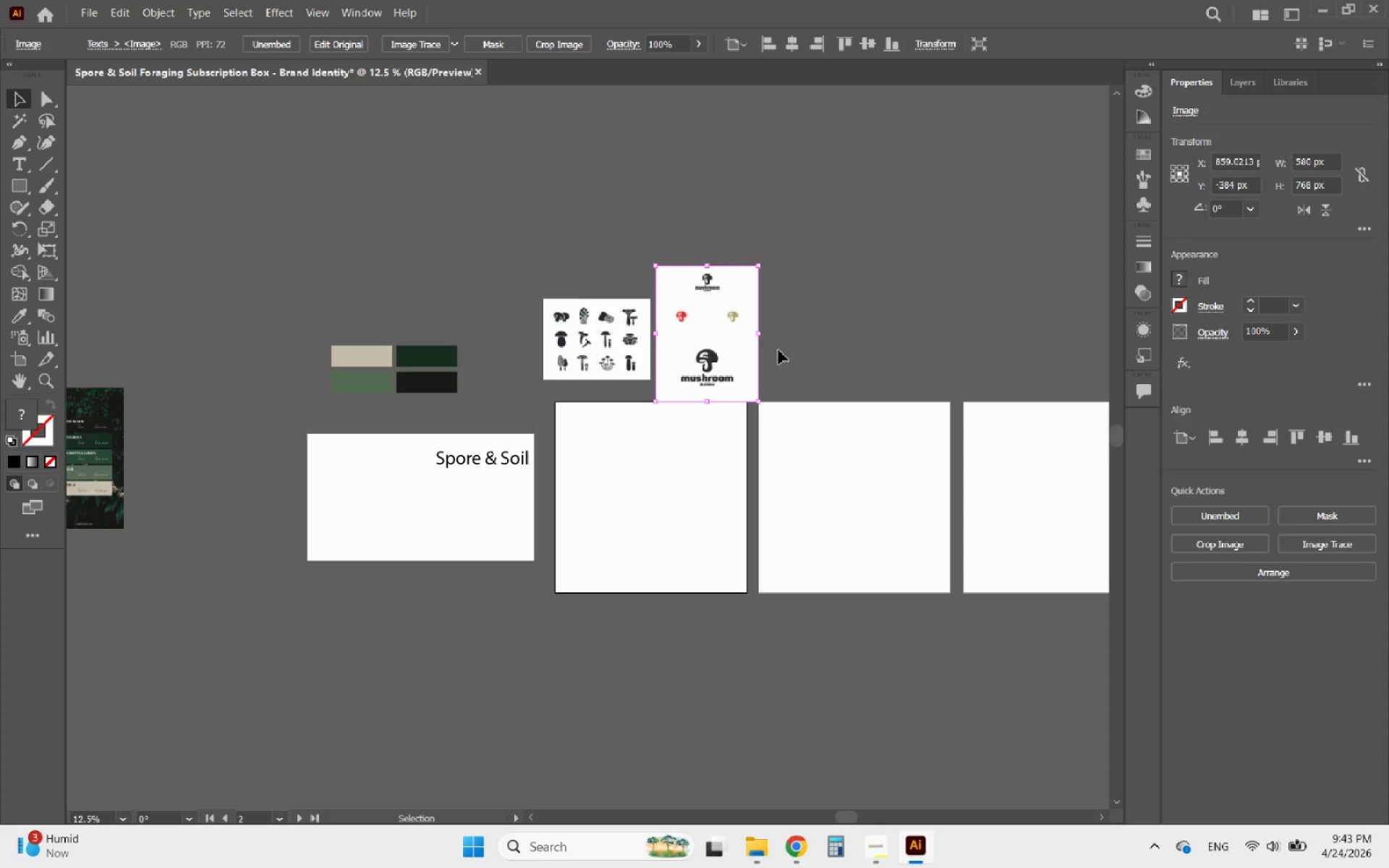 
left_click_drag(start_coordinate=[780, 350], to_coordinate=[615, 318])
 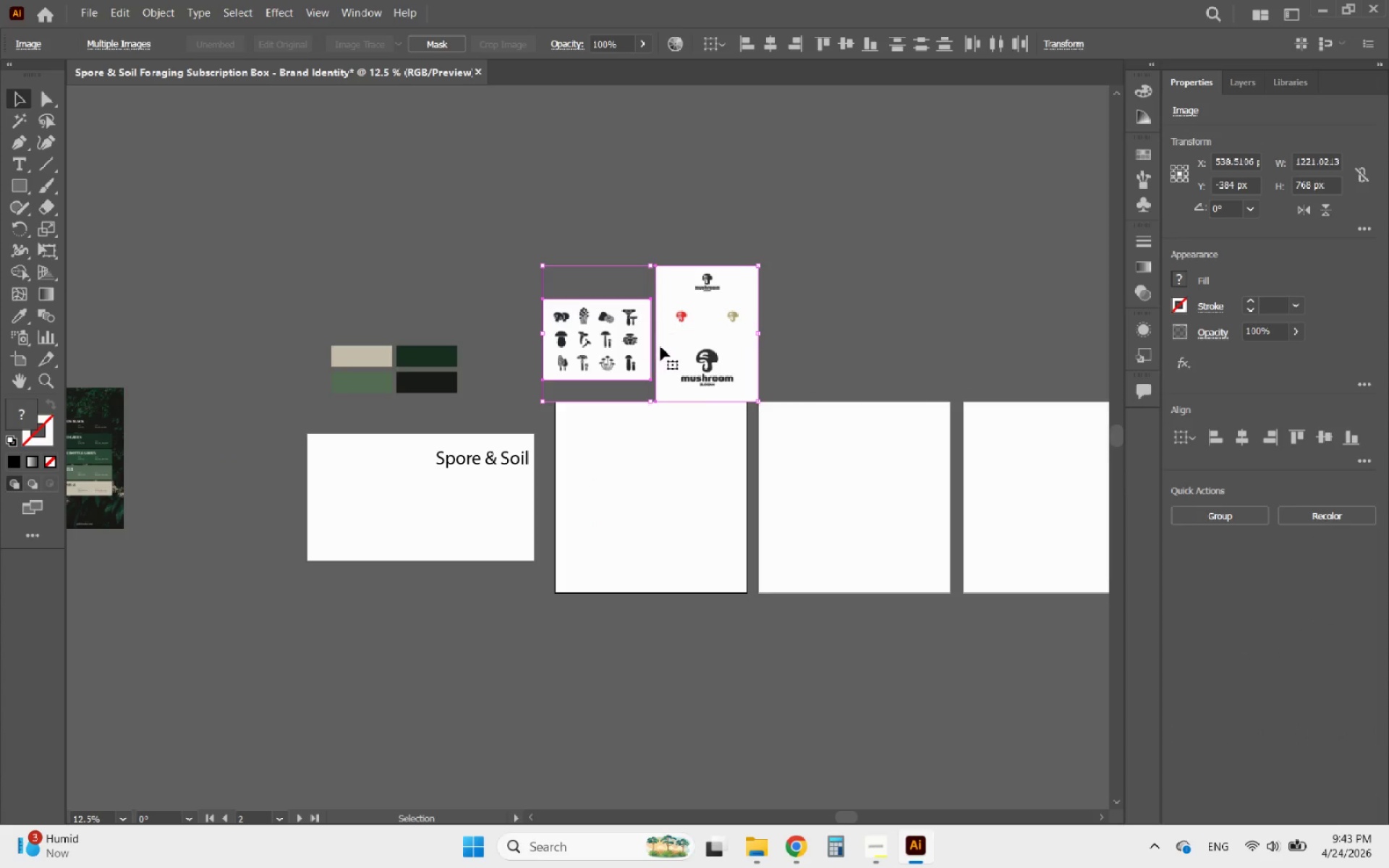 
left_click_drag(start_coordinate=[660, 346], to_coordinate=[600, 341])
 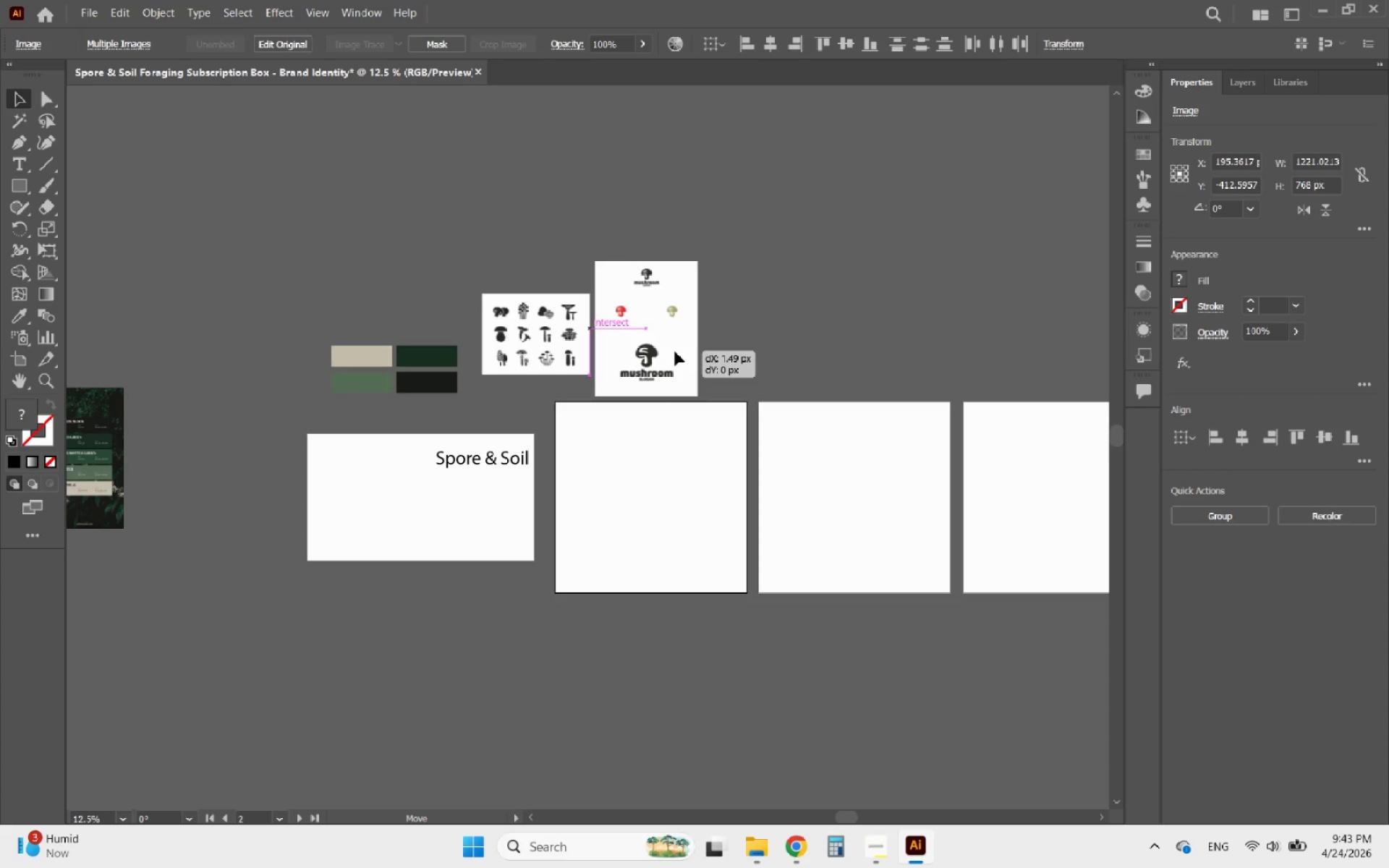 
left_click([775, 385])
 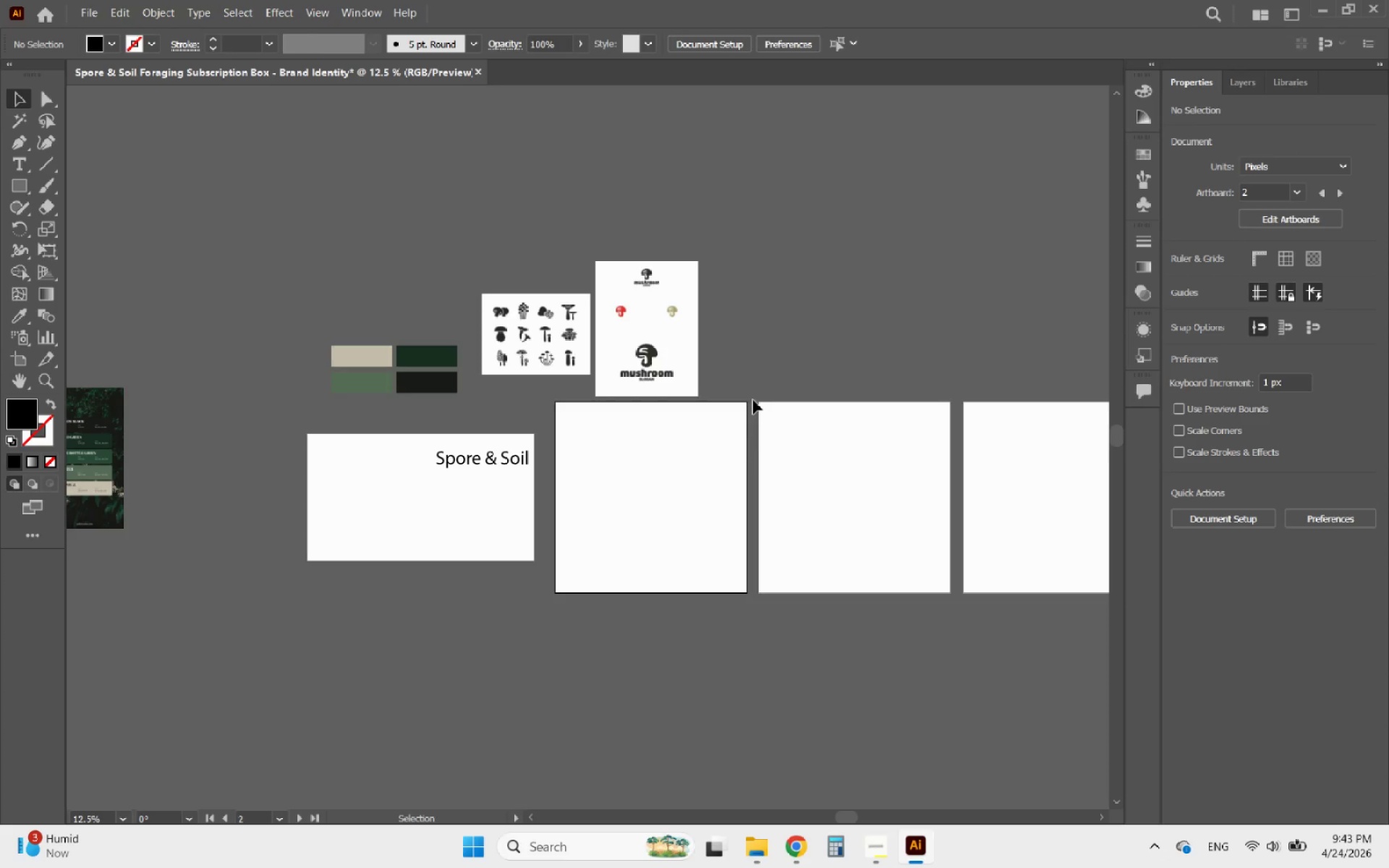 
hold_key(key=AltLeft, duration=0.55)
scroll: coordinate [646, 422], scroll_direction: up, amount: 2.0
 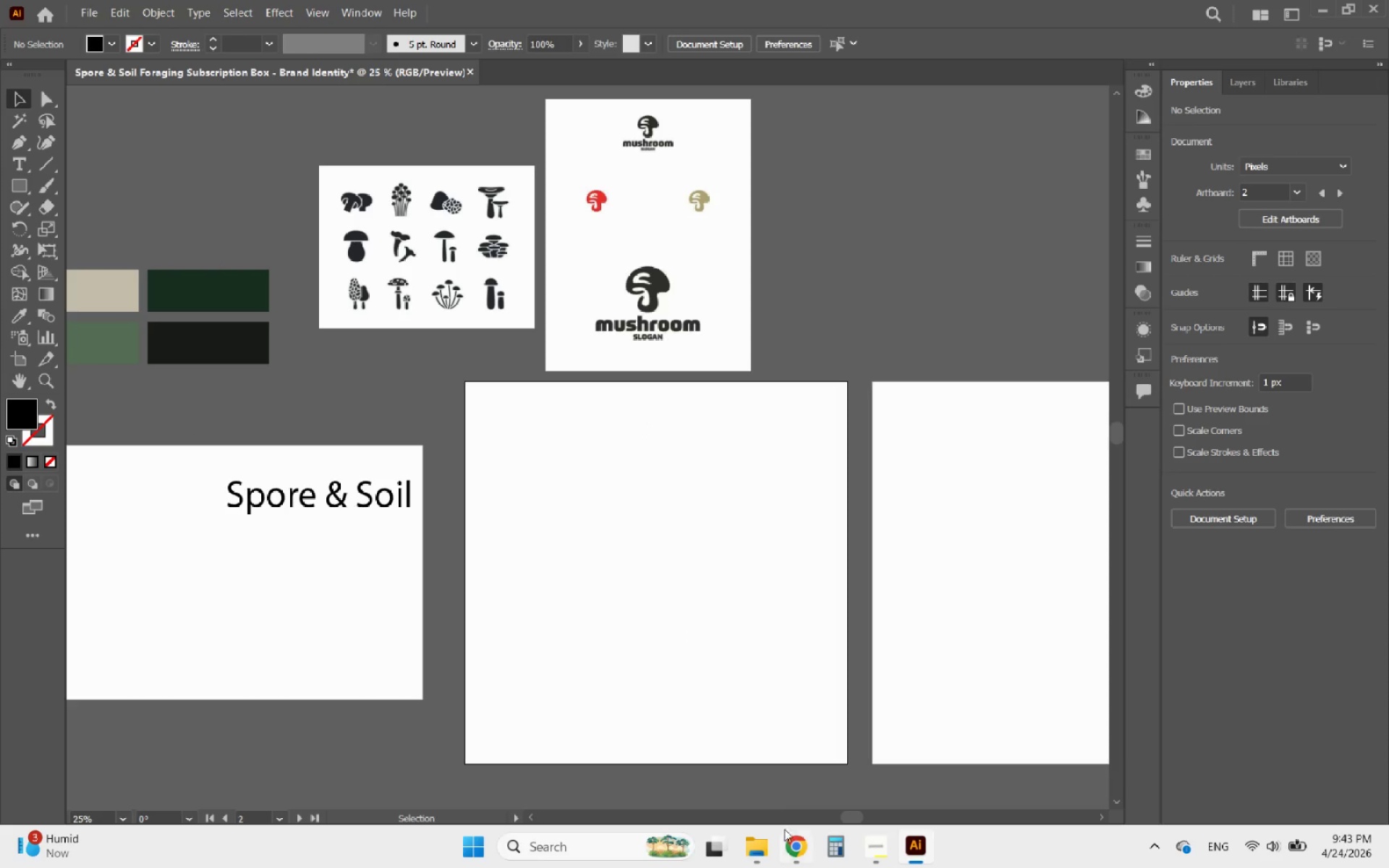 
left_click([789, 843])
 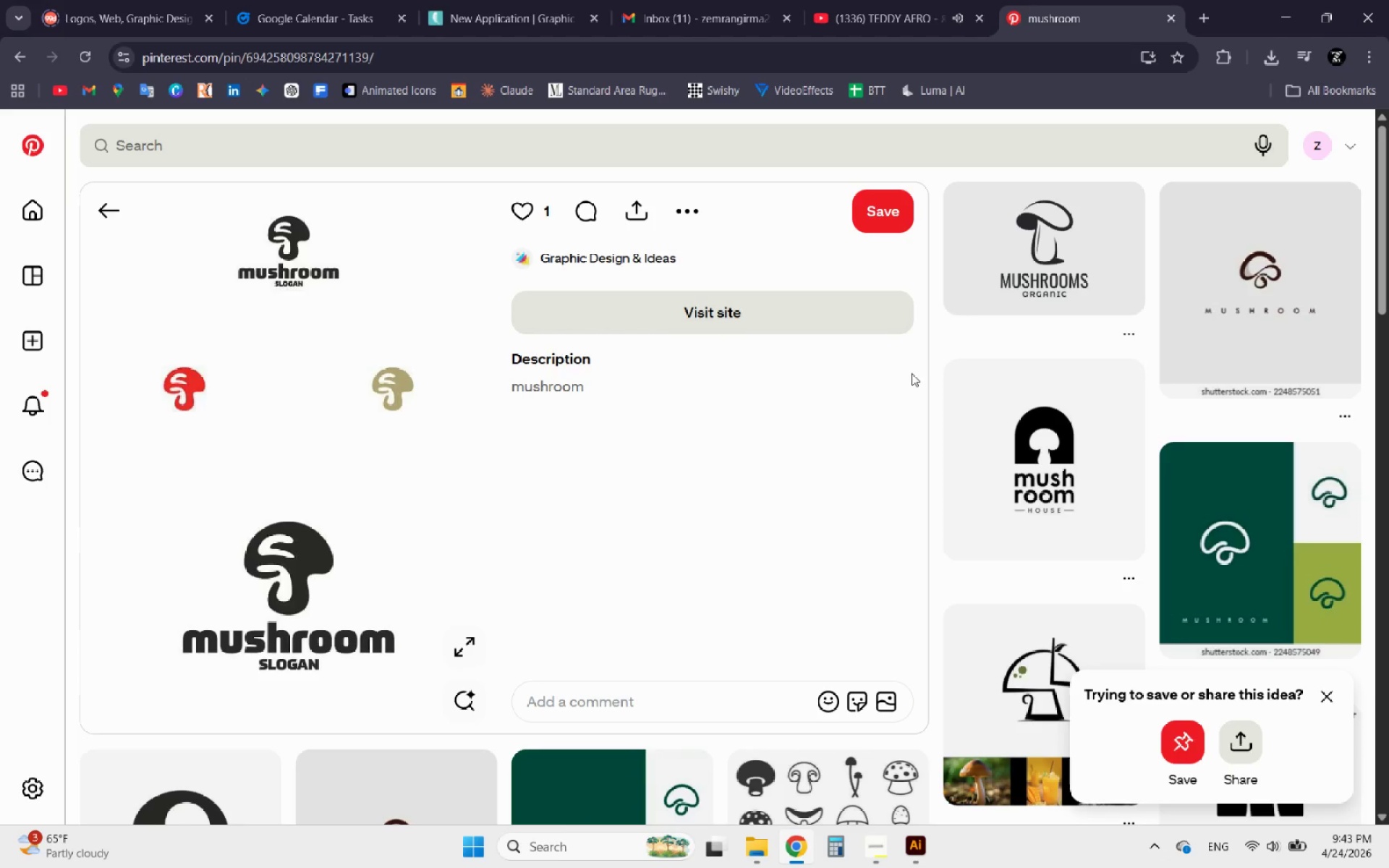 
left_click([1026, 459])
 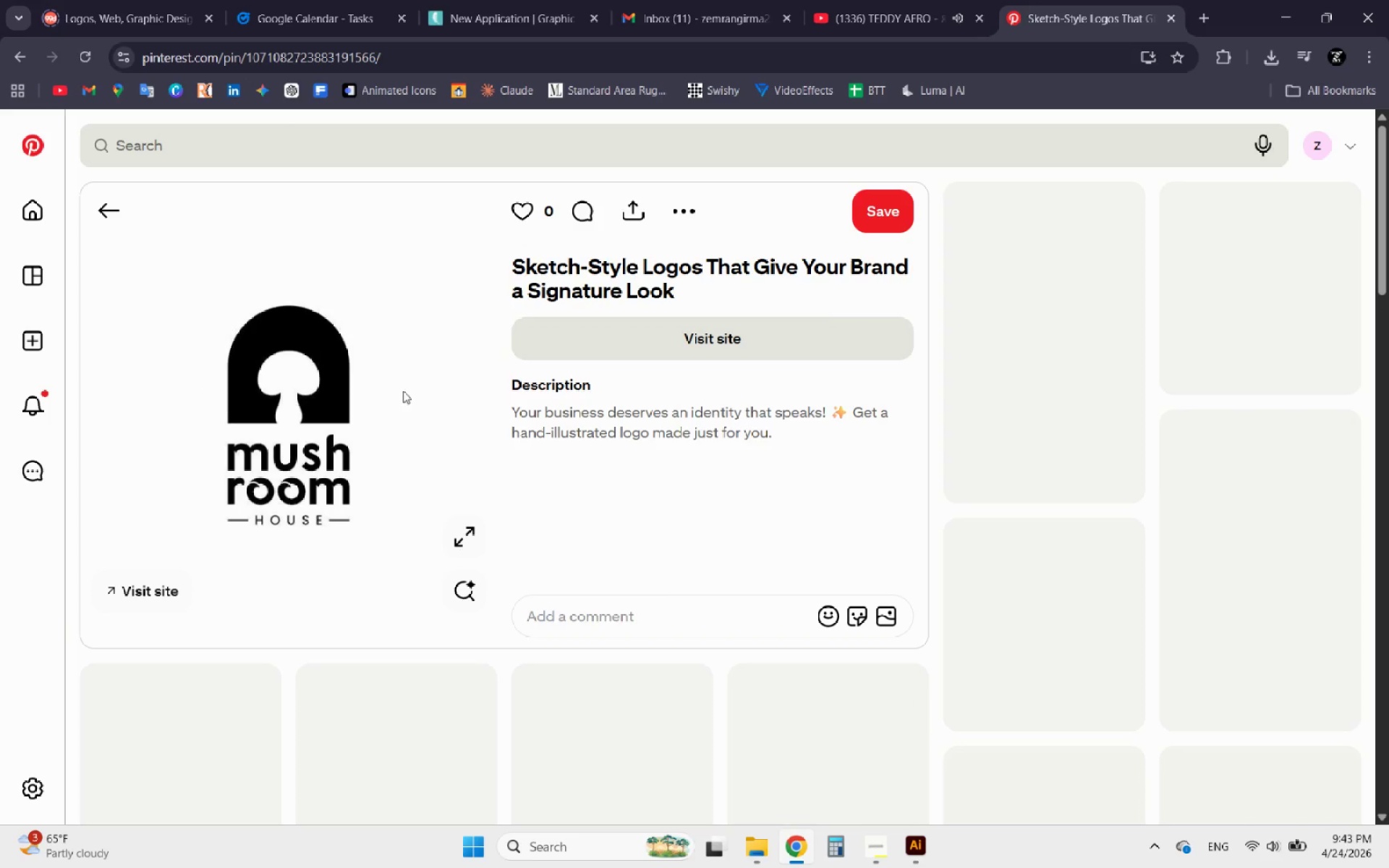 
right_click([302, 380])
 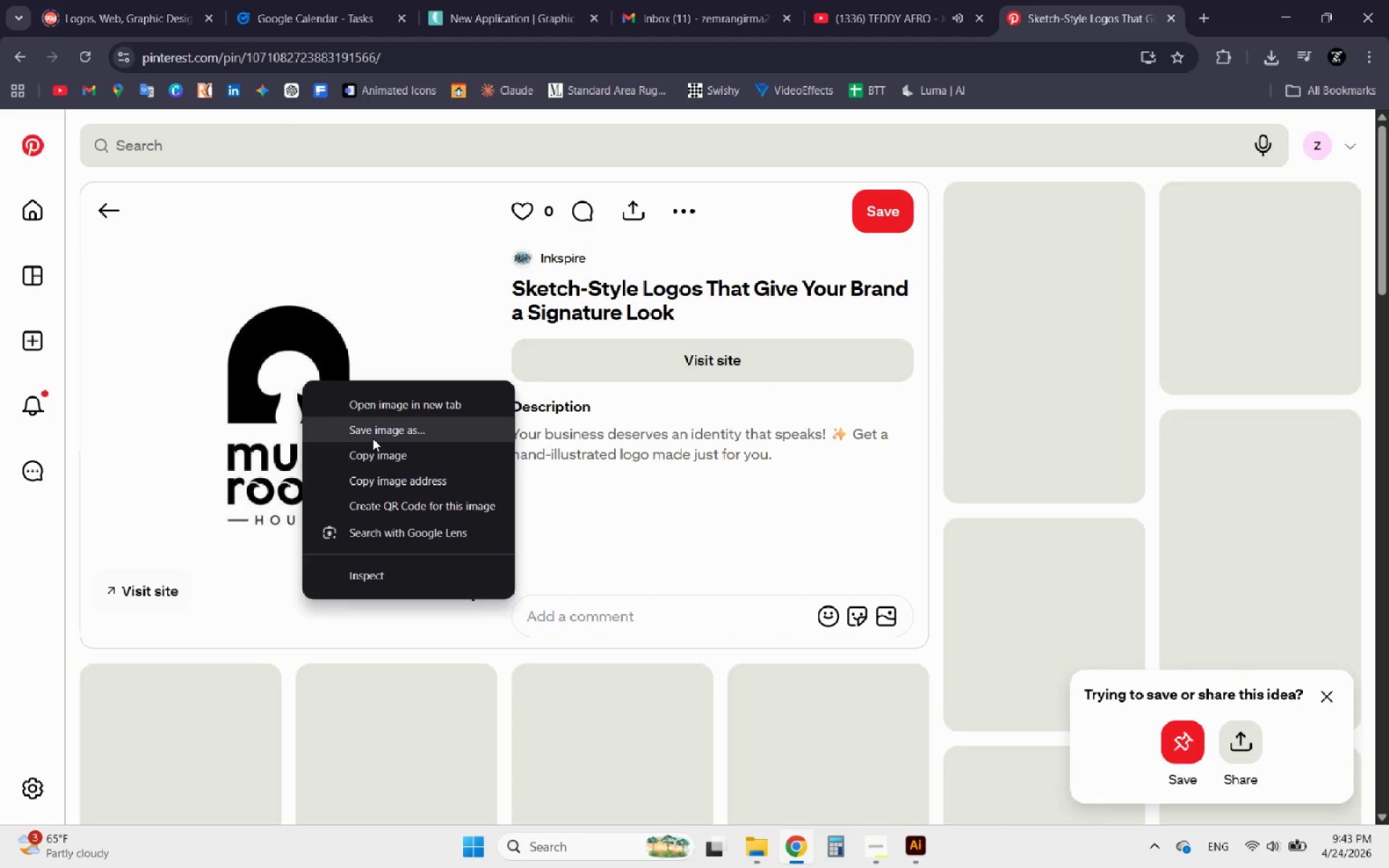 
left_click([382, 458])
 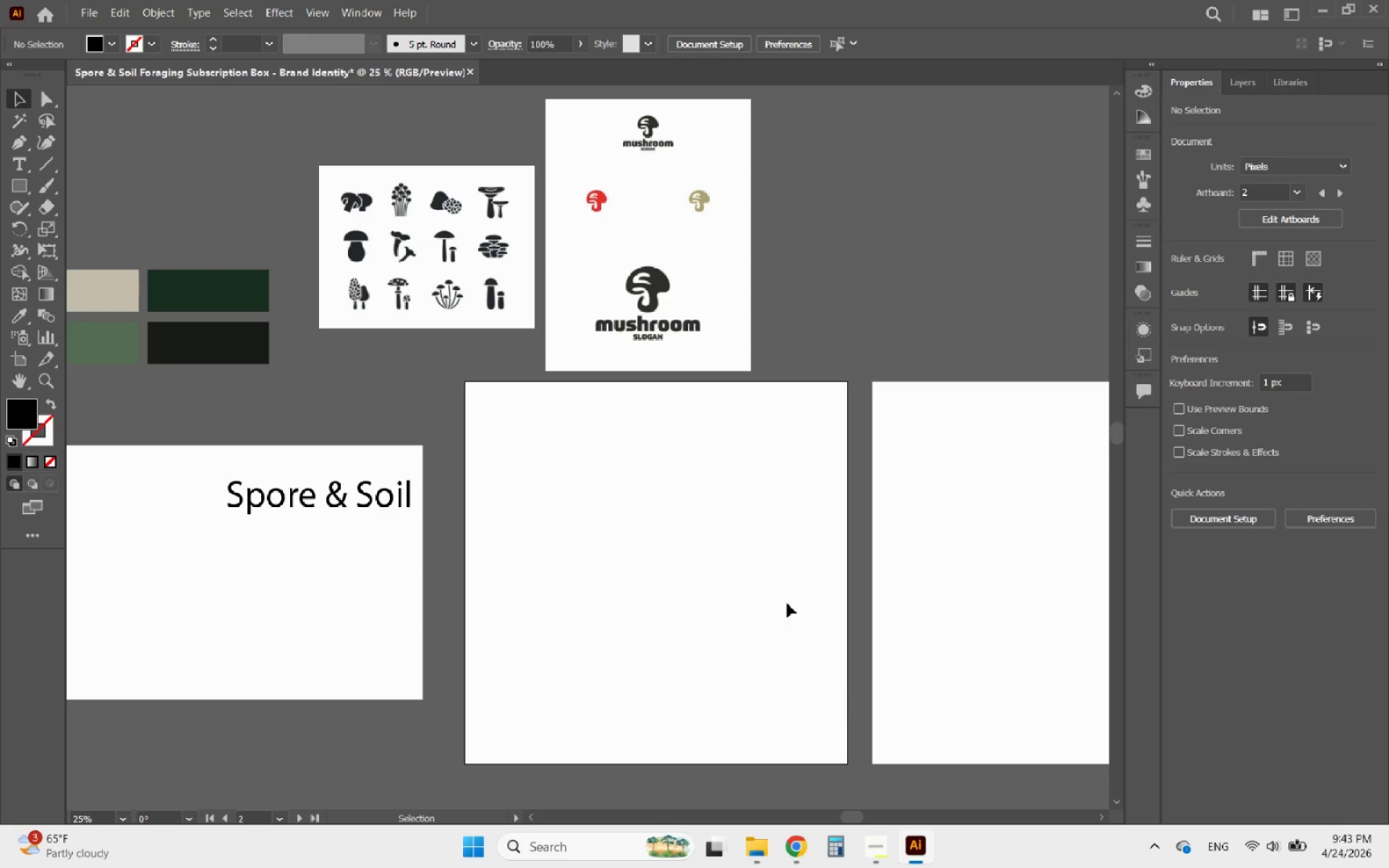 
left_click([748, 563])
 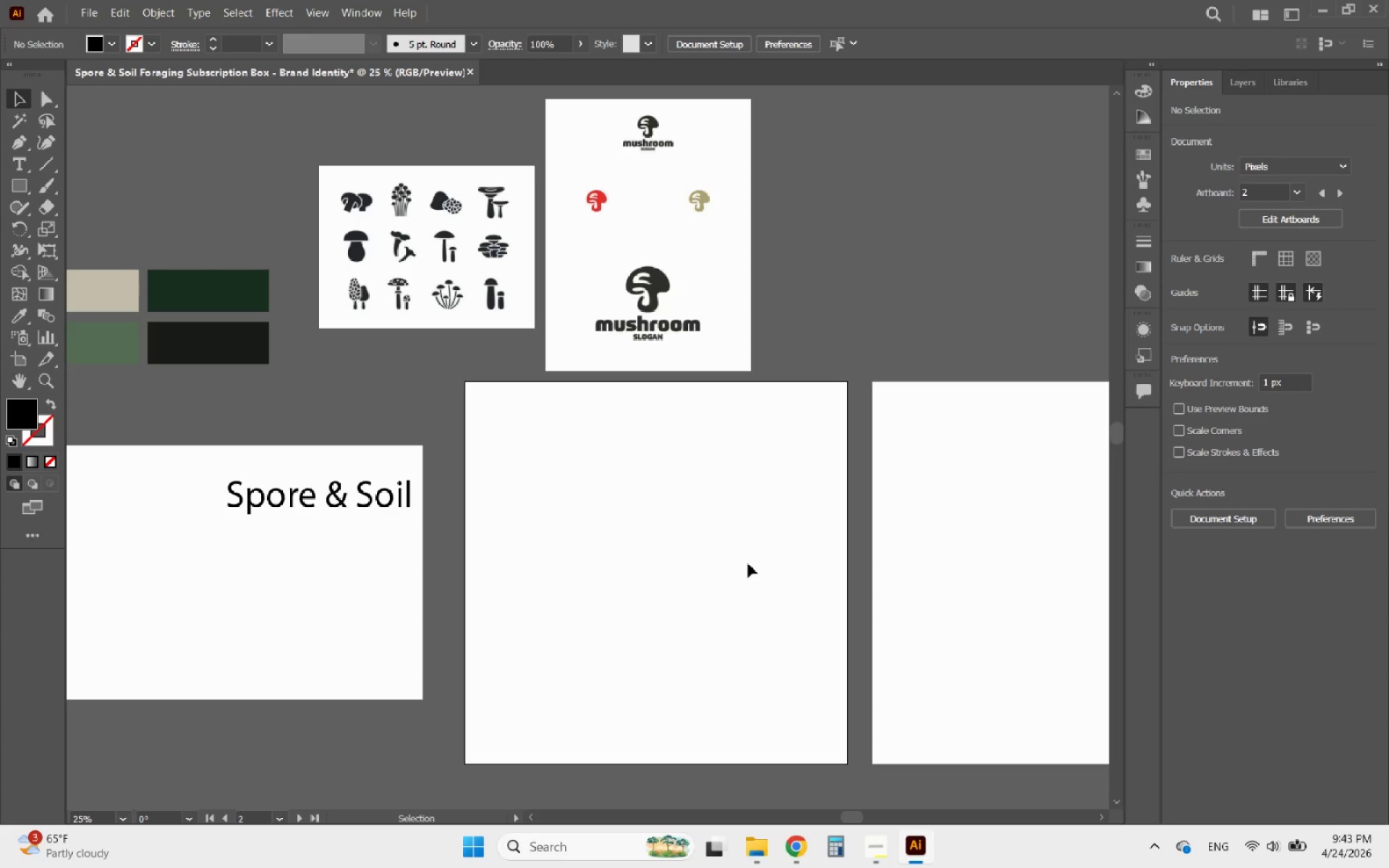 
key(Control+V)
 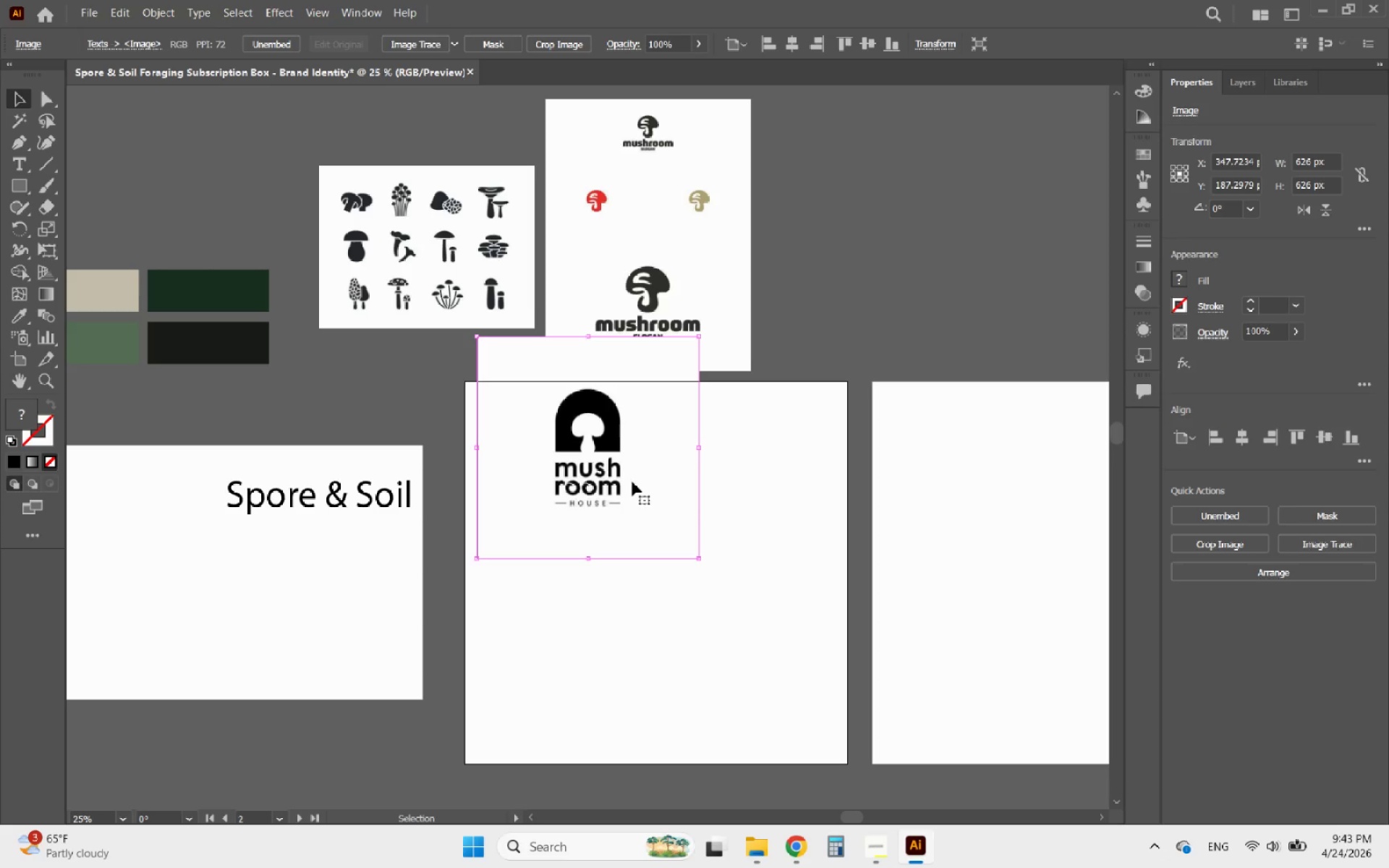 
left_click_drag(start_coordinate=[618, 498], to_coordinate=[650, 328])
 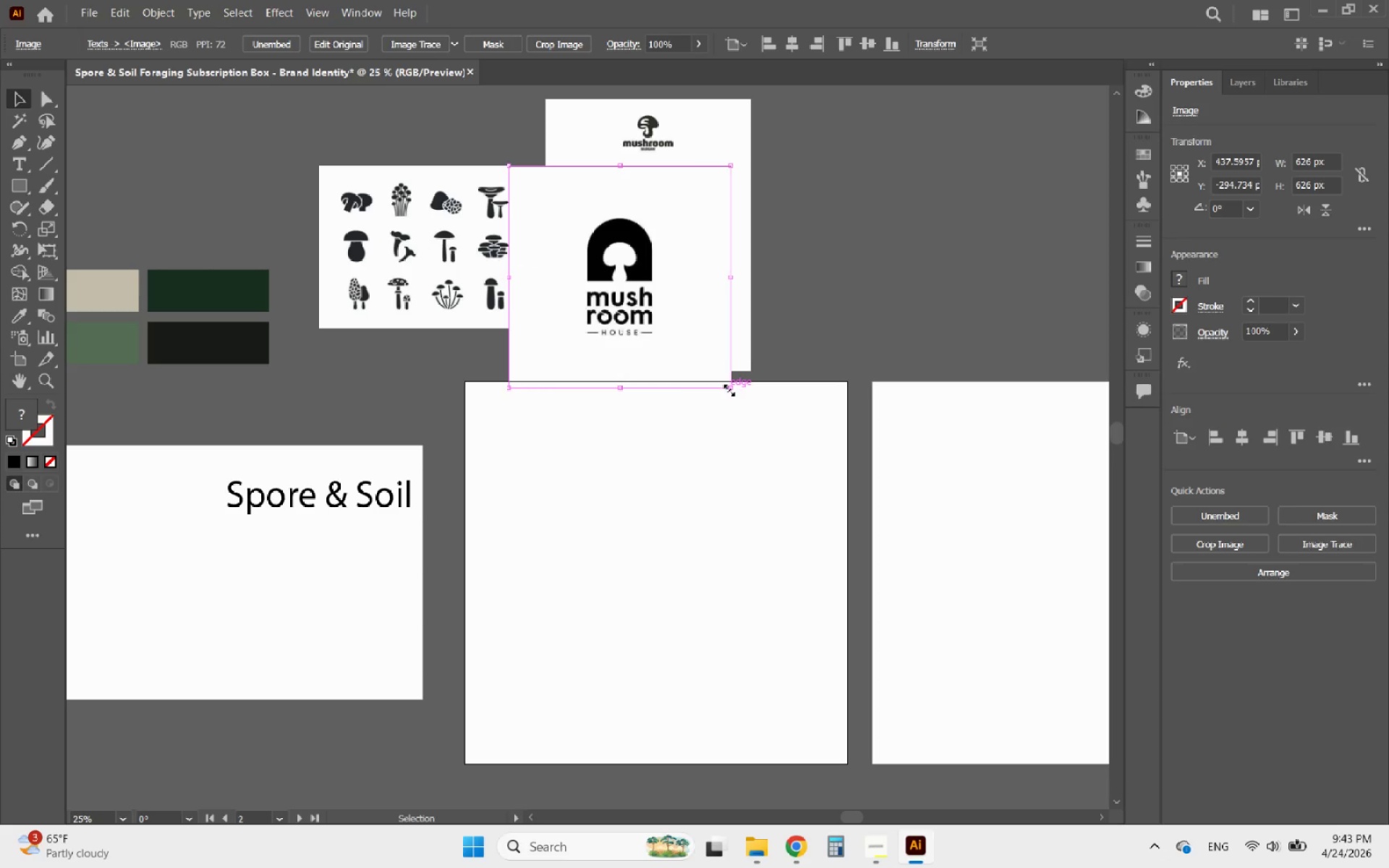 
hold_key(key=ShiftLeft, duration=1.8)
left_click_drag(start_coordinate=[727, 388], to_coordinate=[669, 349])
 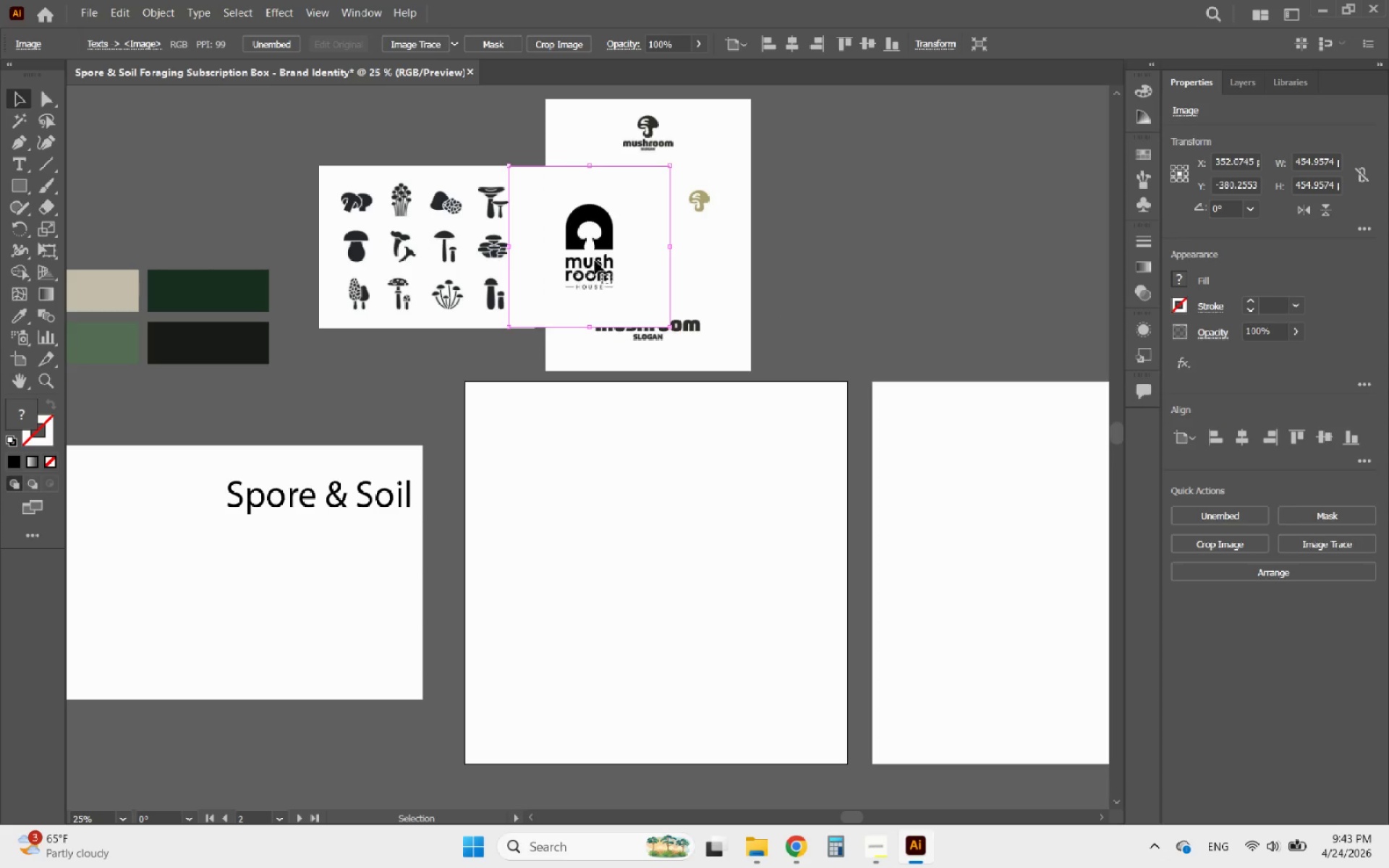 
left_click_drag(start_coordinate=[595, 260], to_coordinate=[857, 260])
 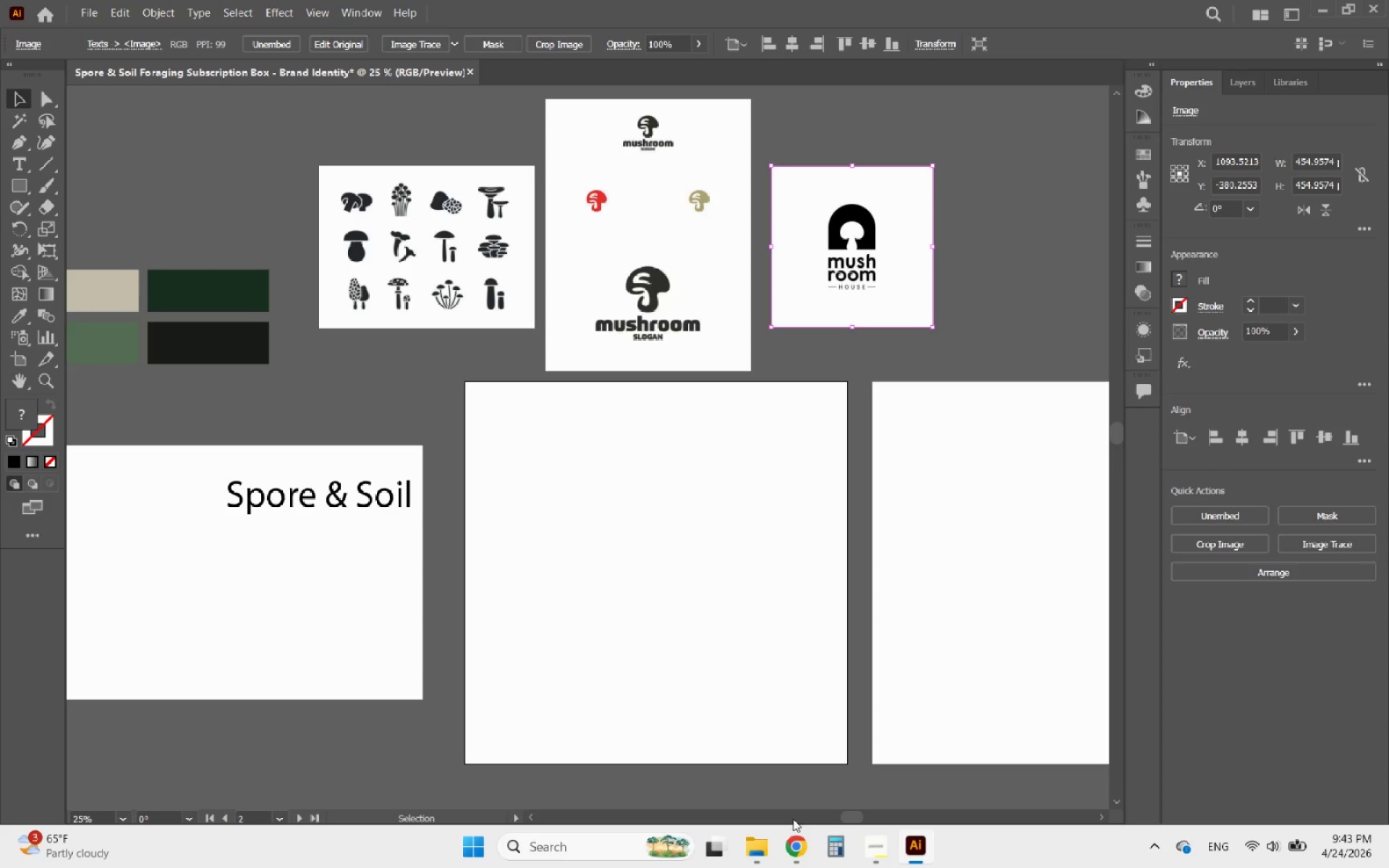 
left_click([797, 854])
 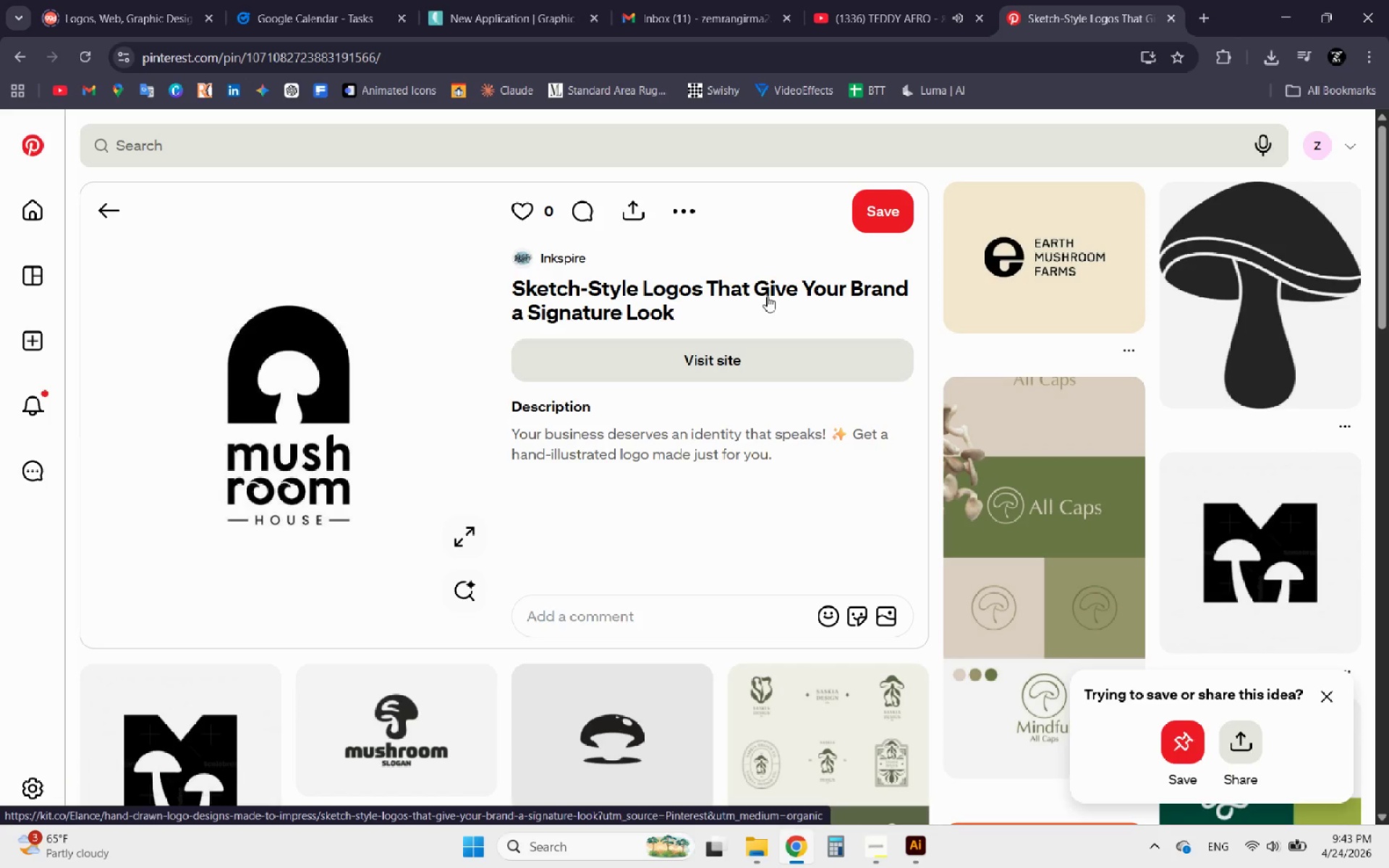 
left_click([1224, 305])
 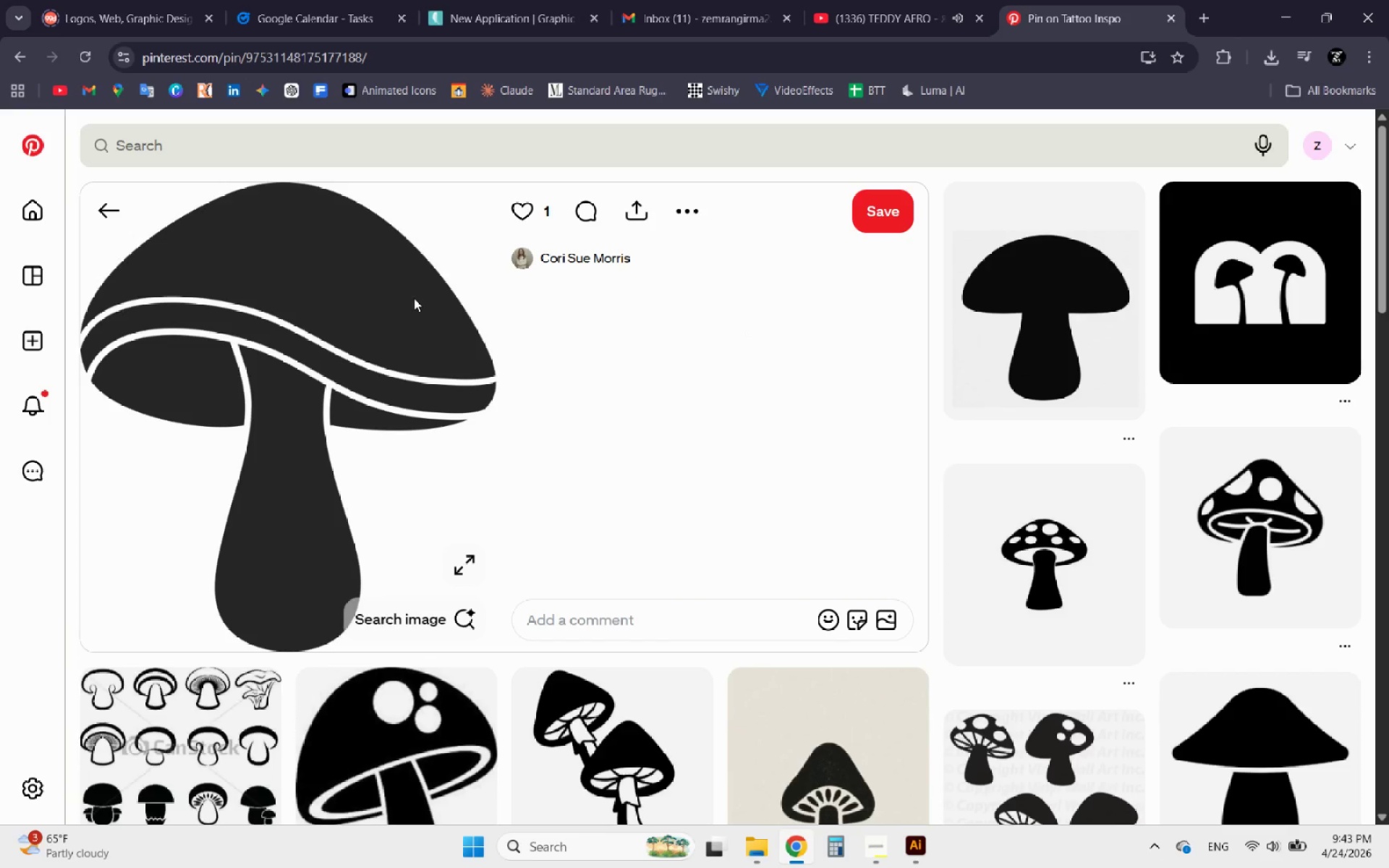 
wait(9.28)
 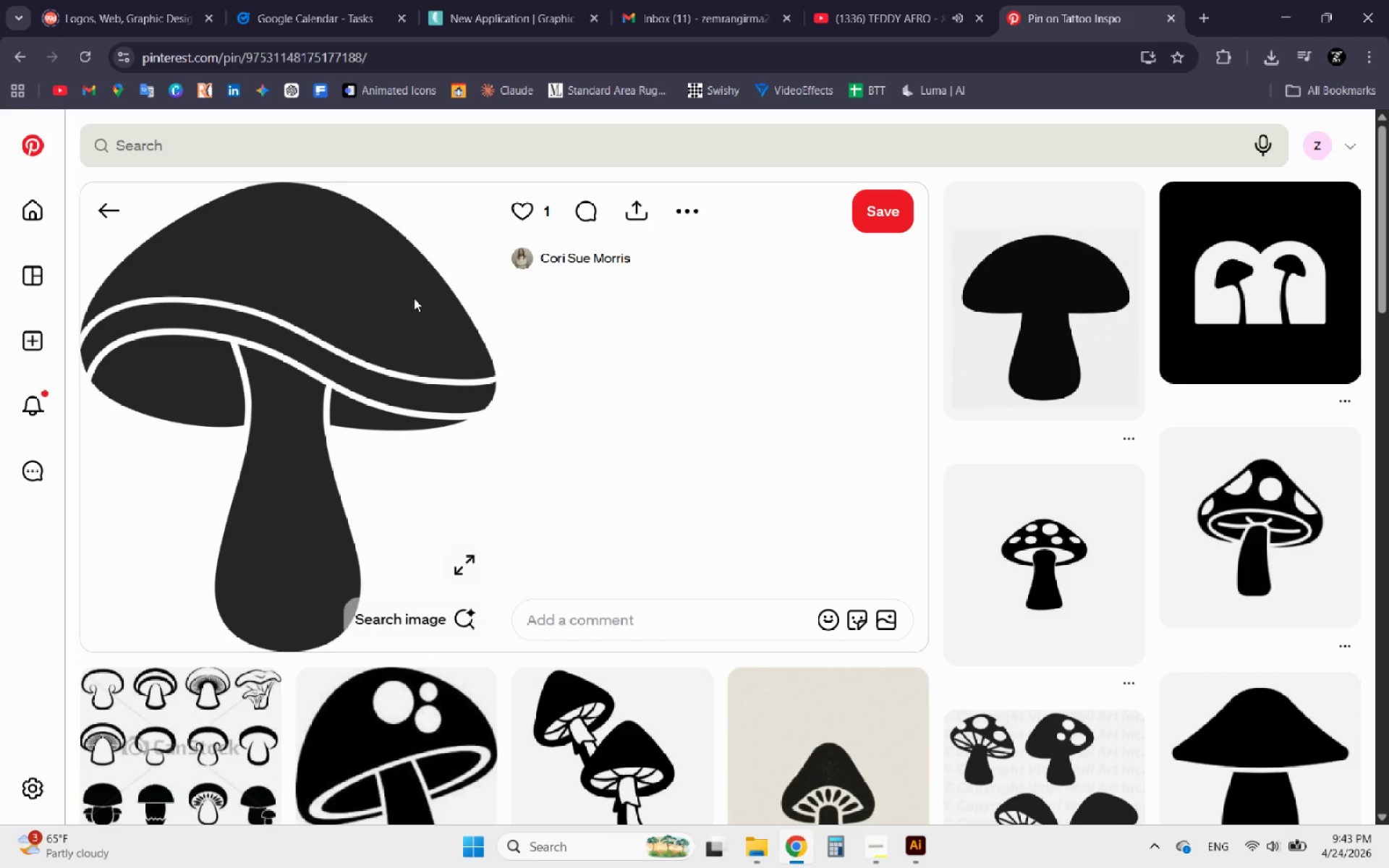 
scroll: coordinate [415, 302], scroll_direction: down, amount: 13.0
 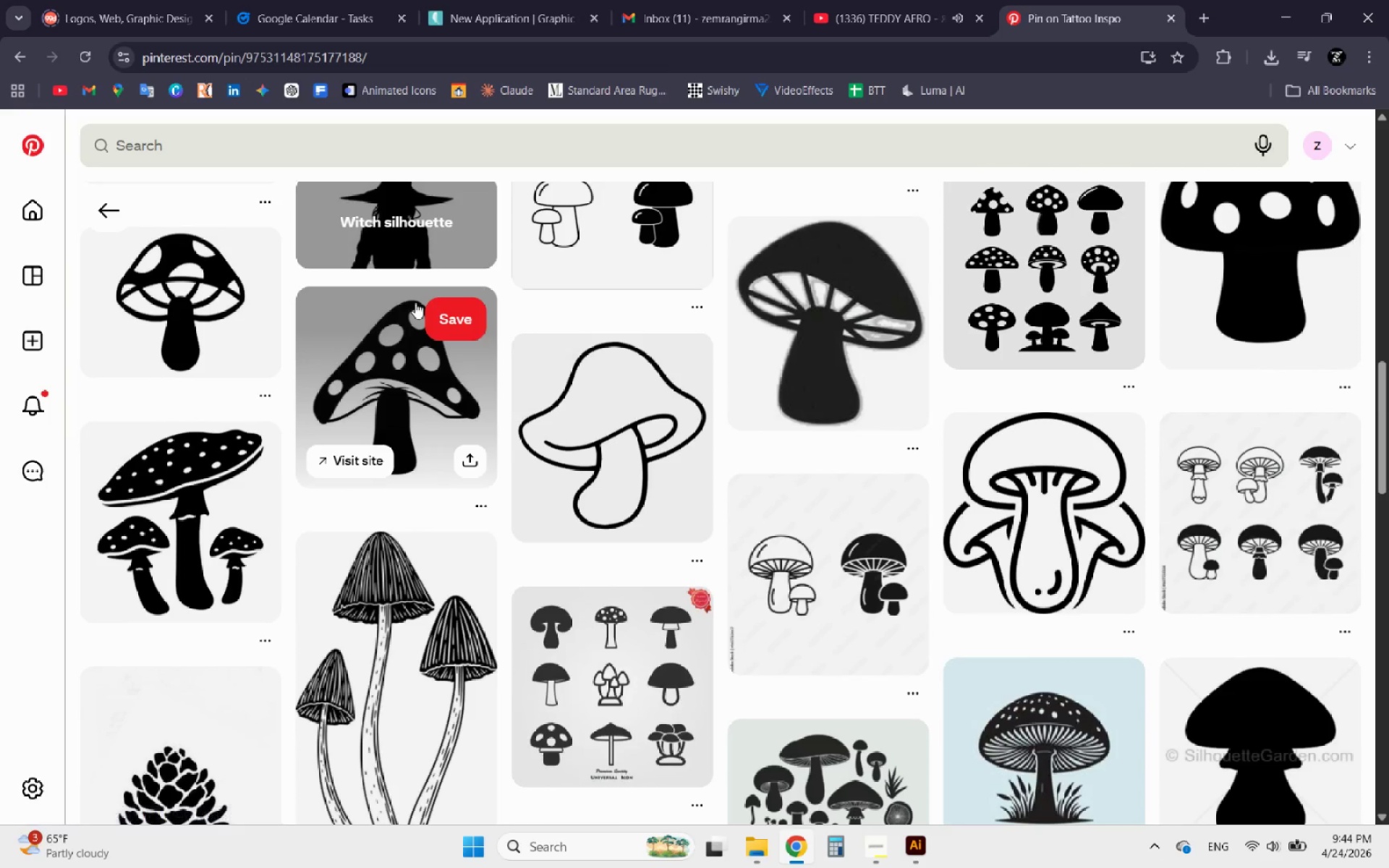 
scroll: coordinate [415, 302], scroll_direction: up, amount: 1.0
 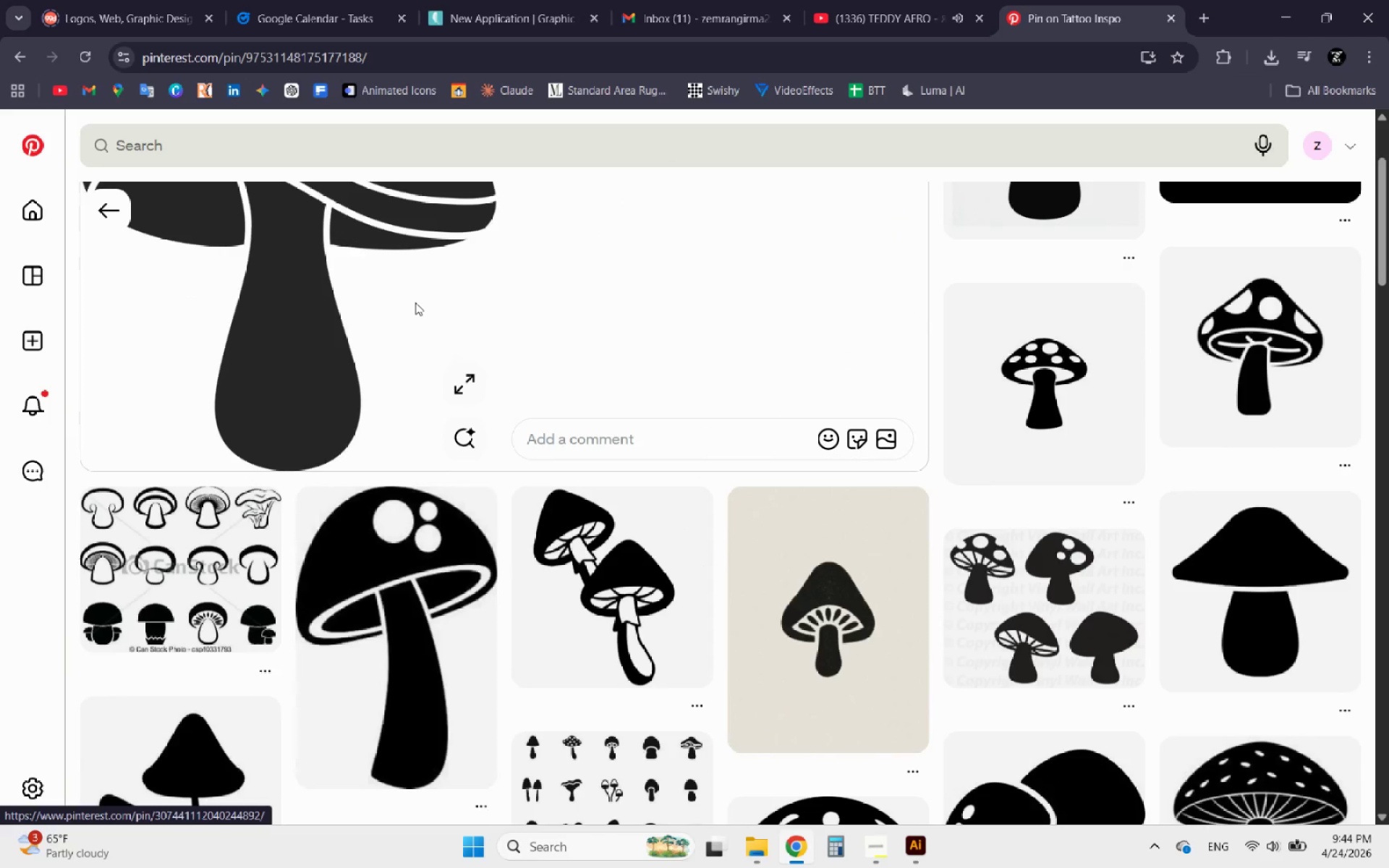 
right_click([388, 305])
 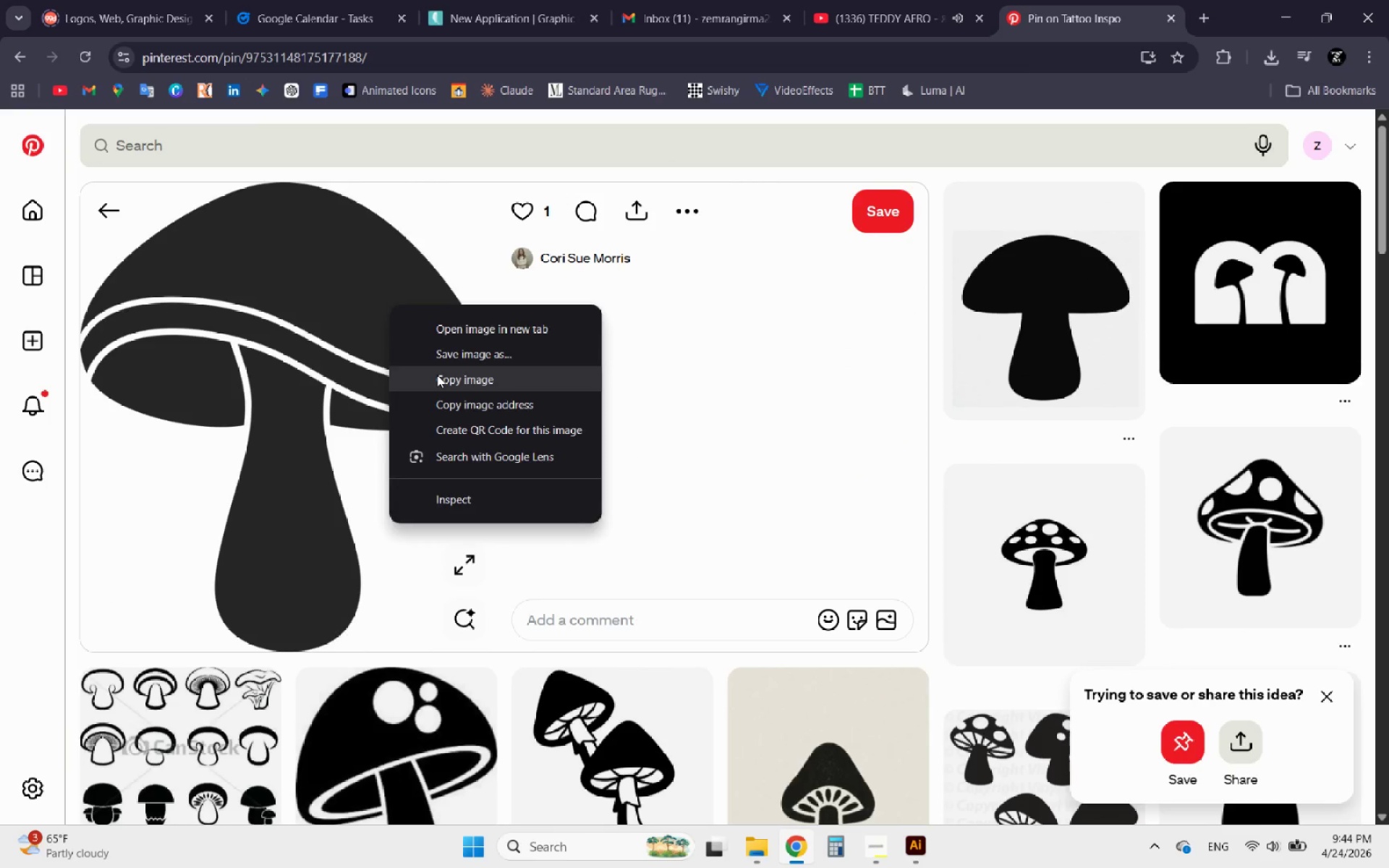 
left_click([437, 375])
 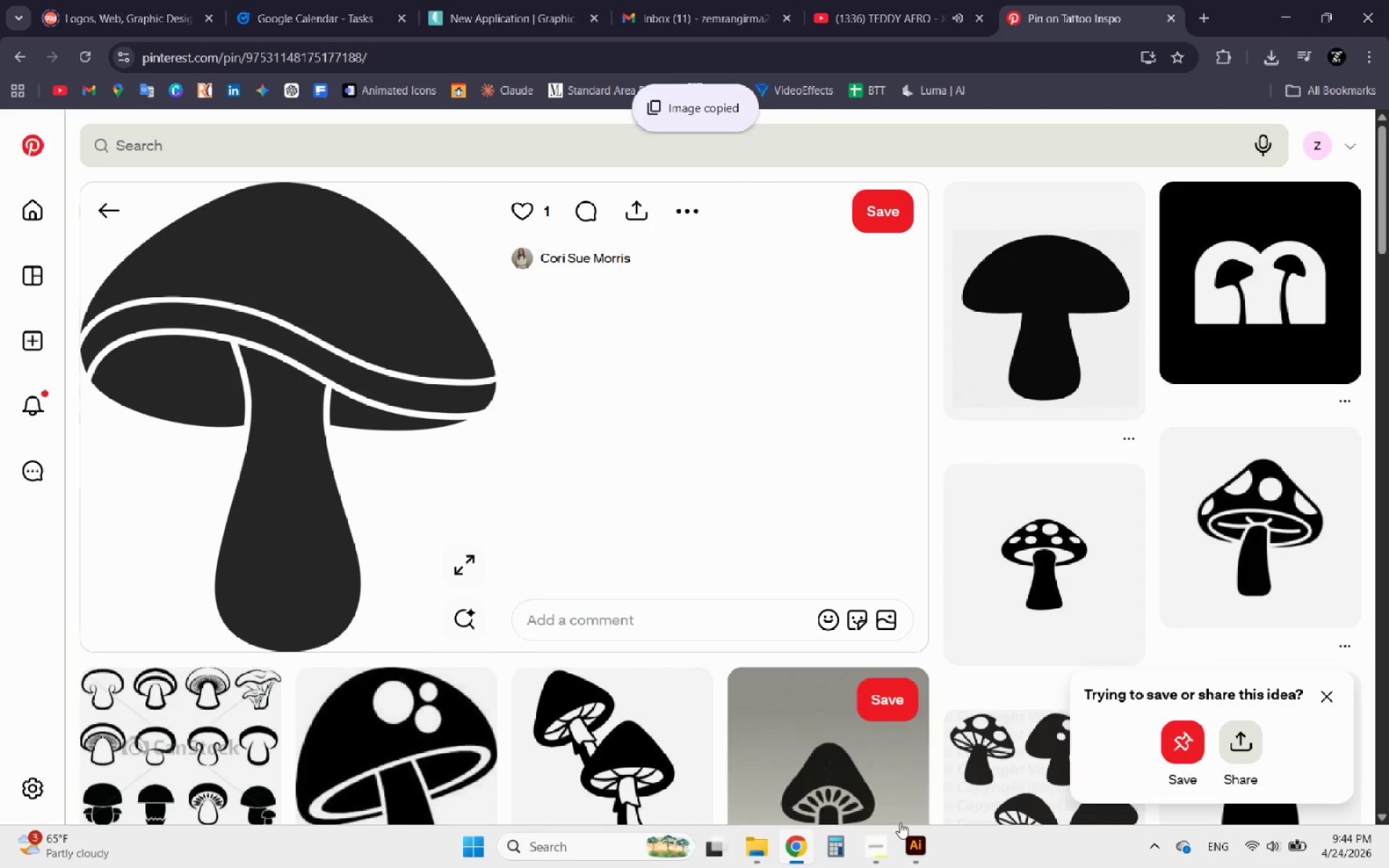 
left_click([916, 850])
 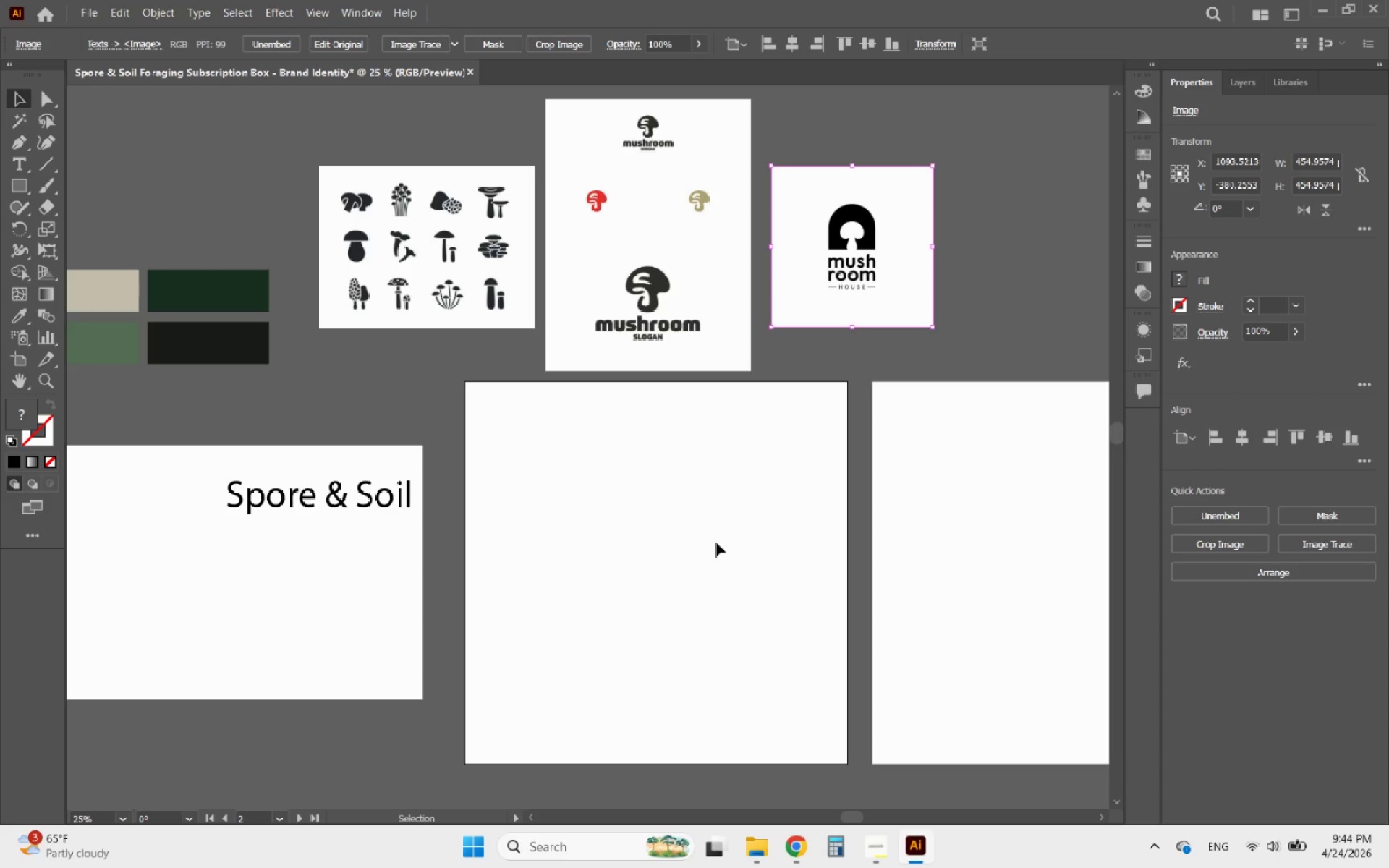 
left_click([716, 542])
 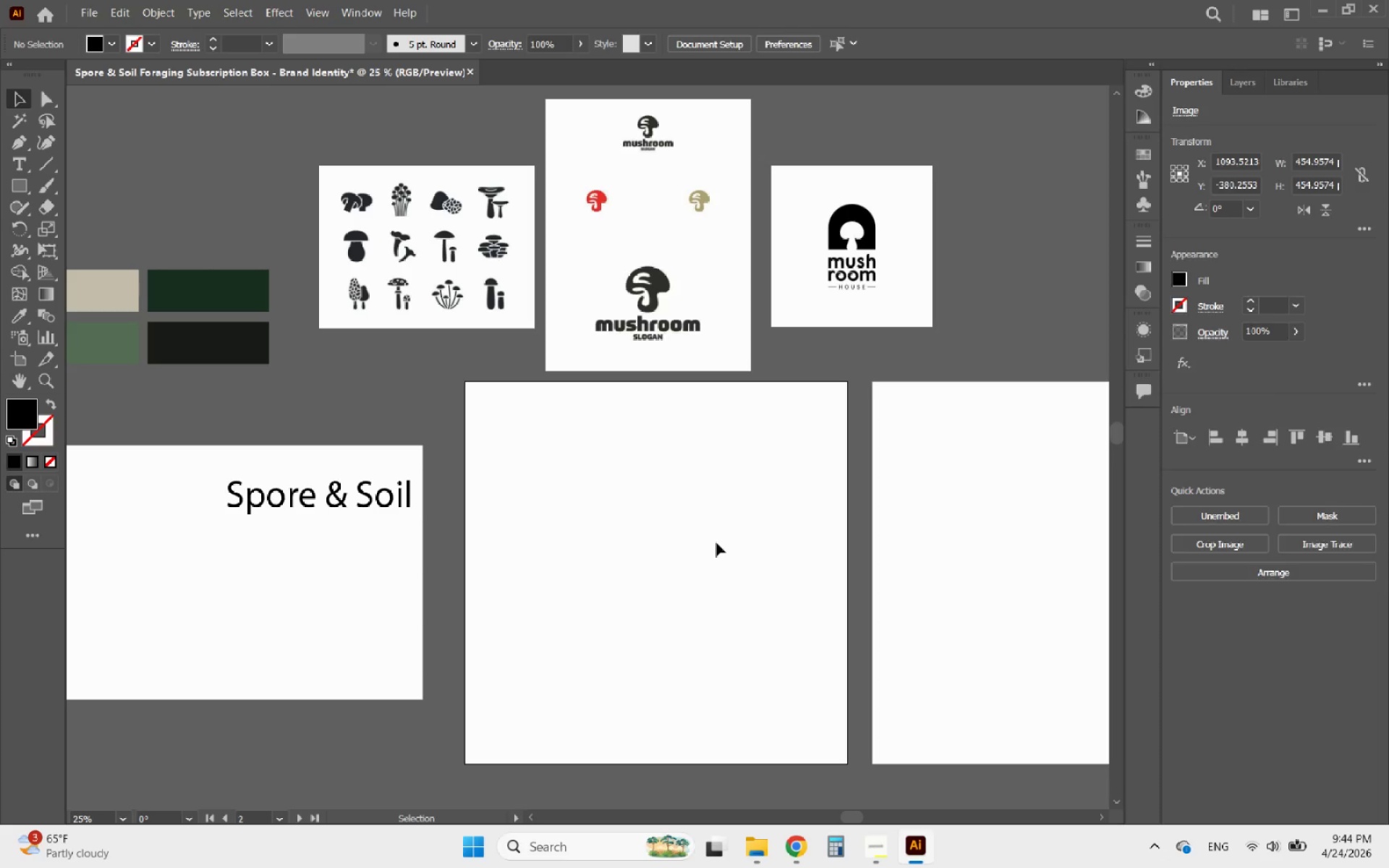 
key(Control+V)
 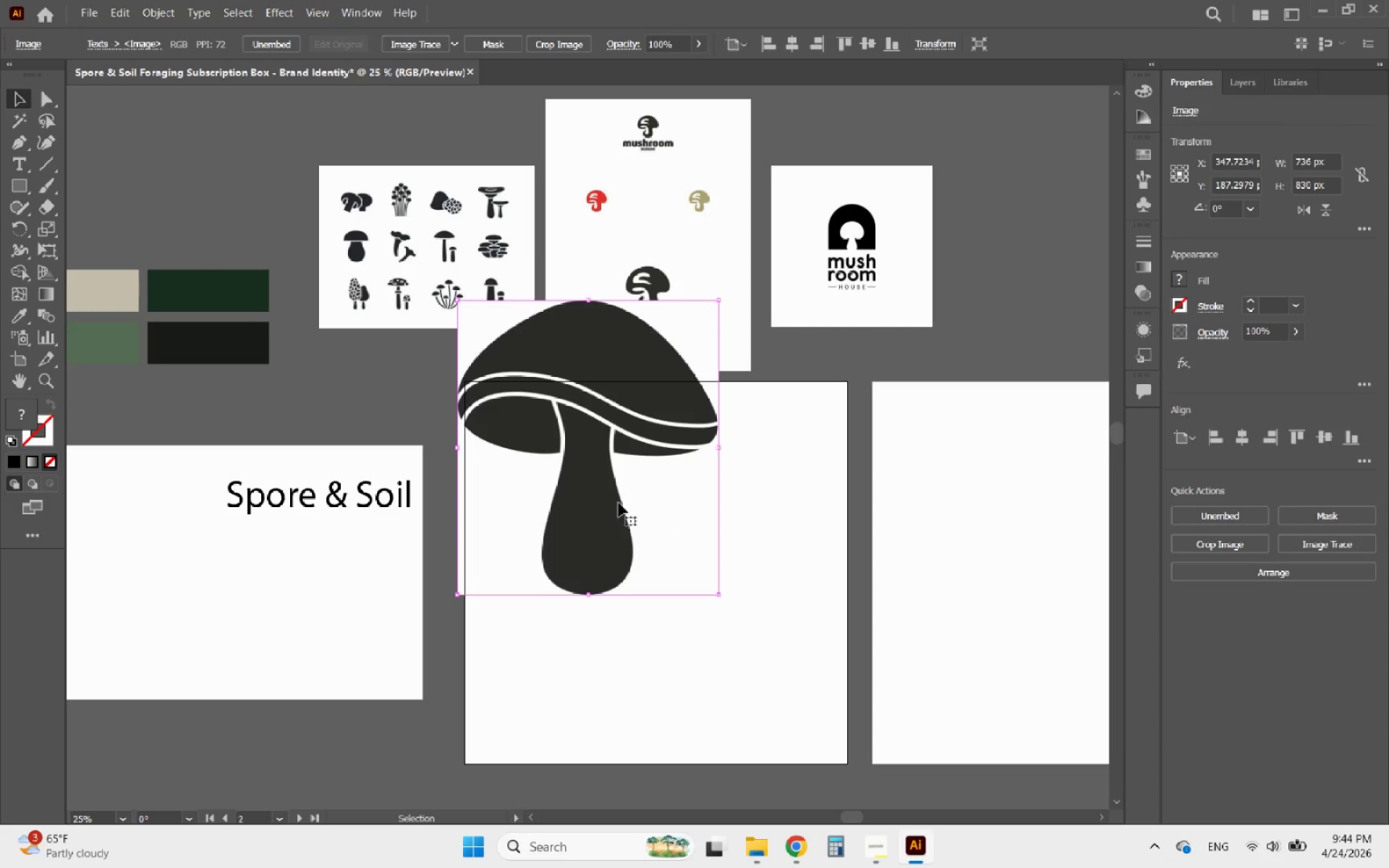 
hold_key(key=AltLeft, duration=0.38)
 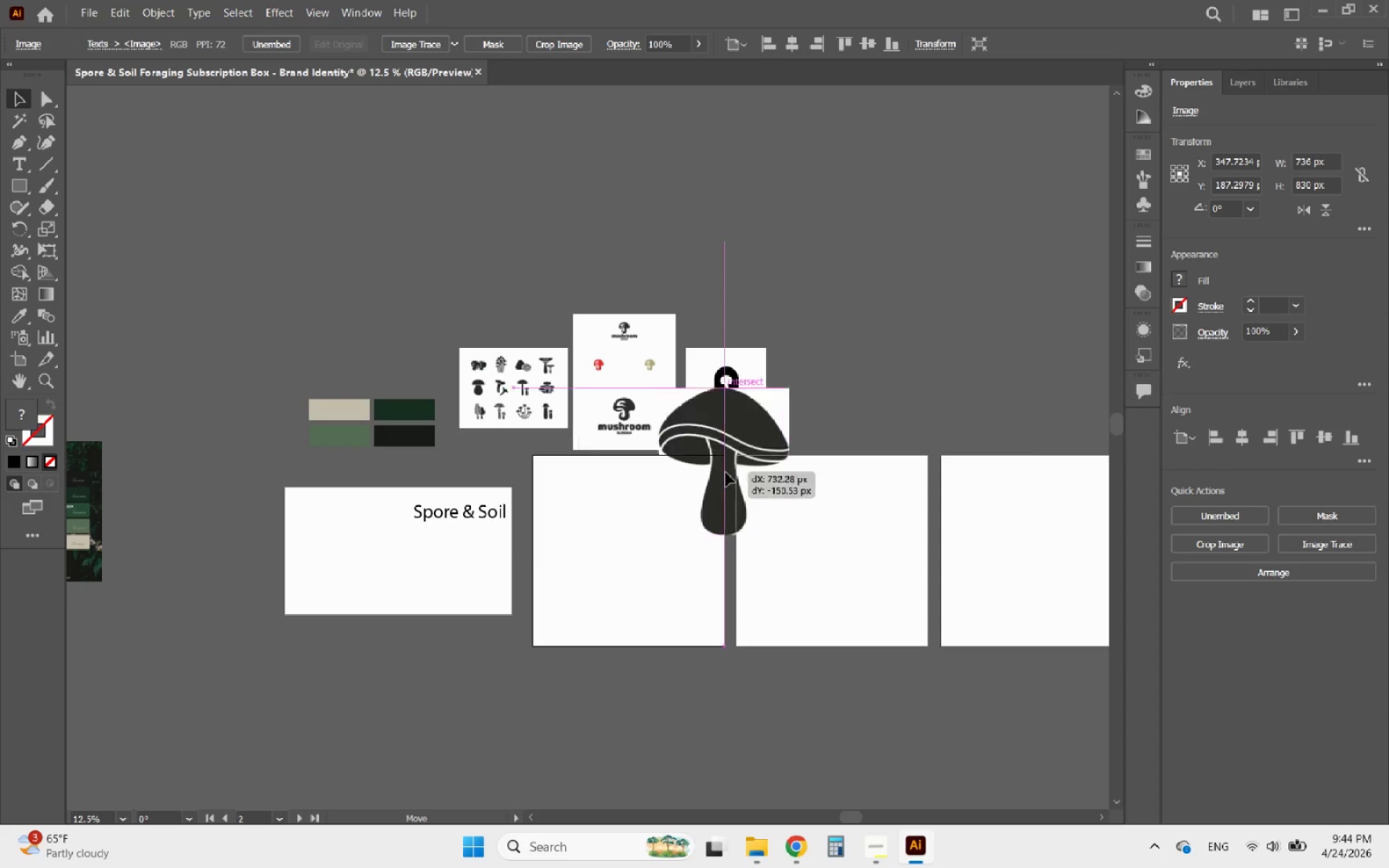 
left_click_drag(start_coordinate=[590, 498], to_coordinate=[840, 383])
 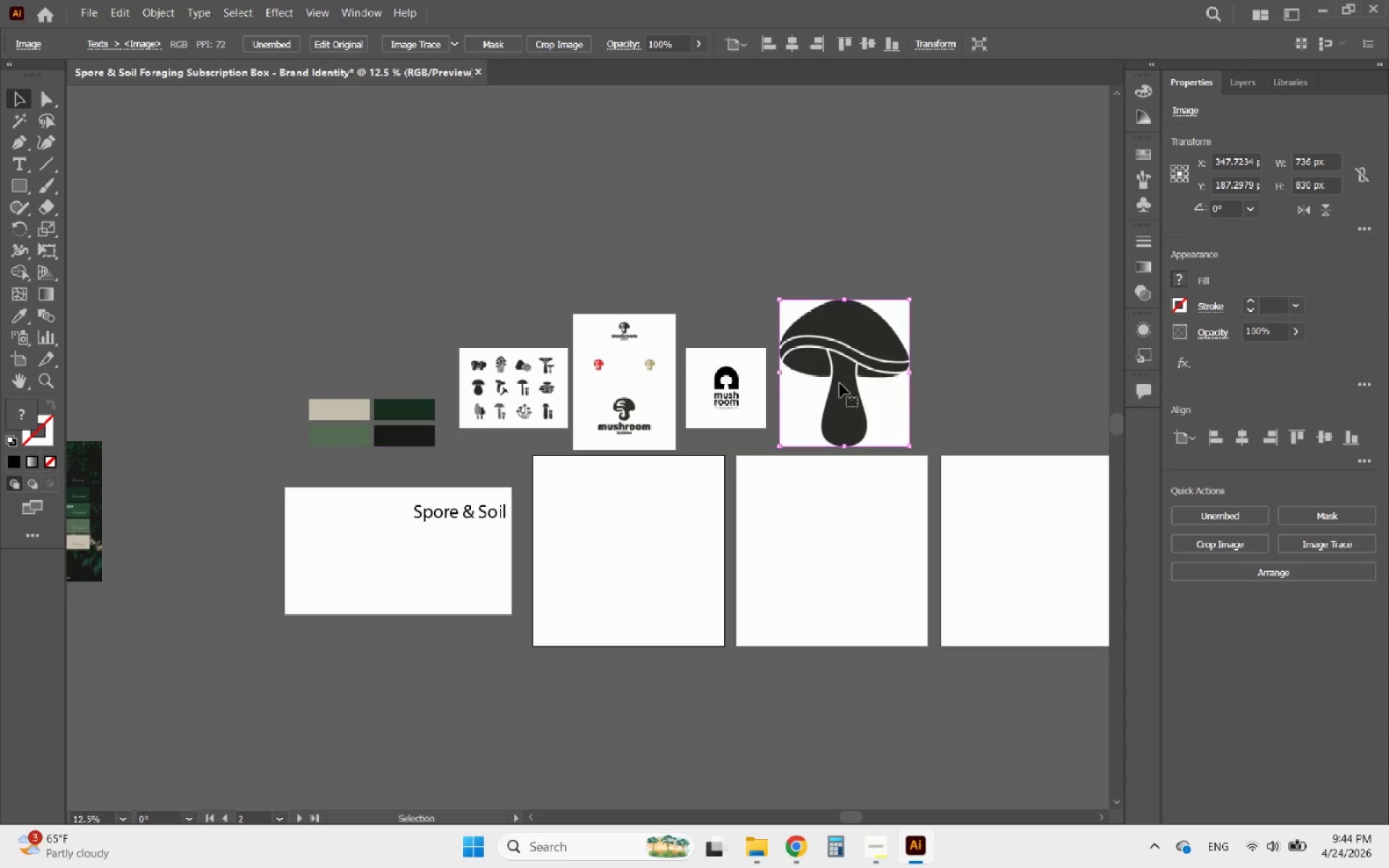 
scroll: coordinate [600, 529], scroll_direction: down, amount: 2.0
 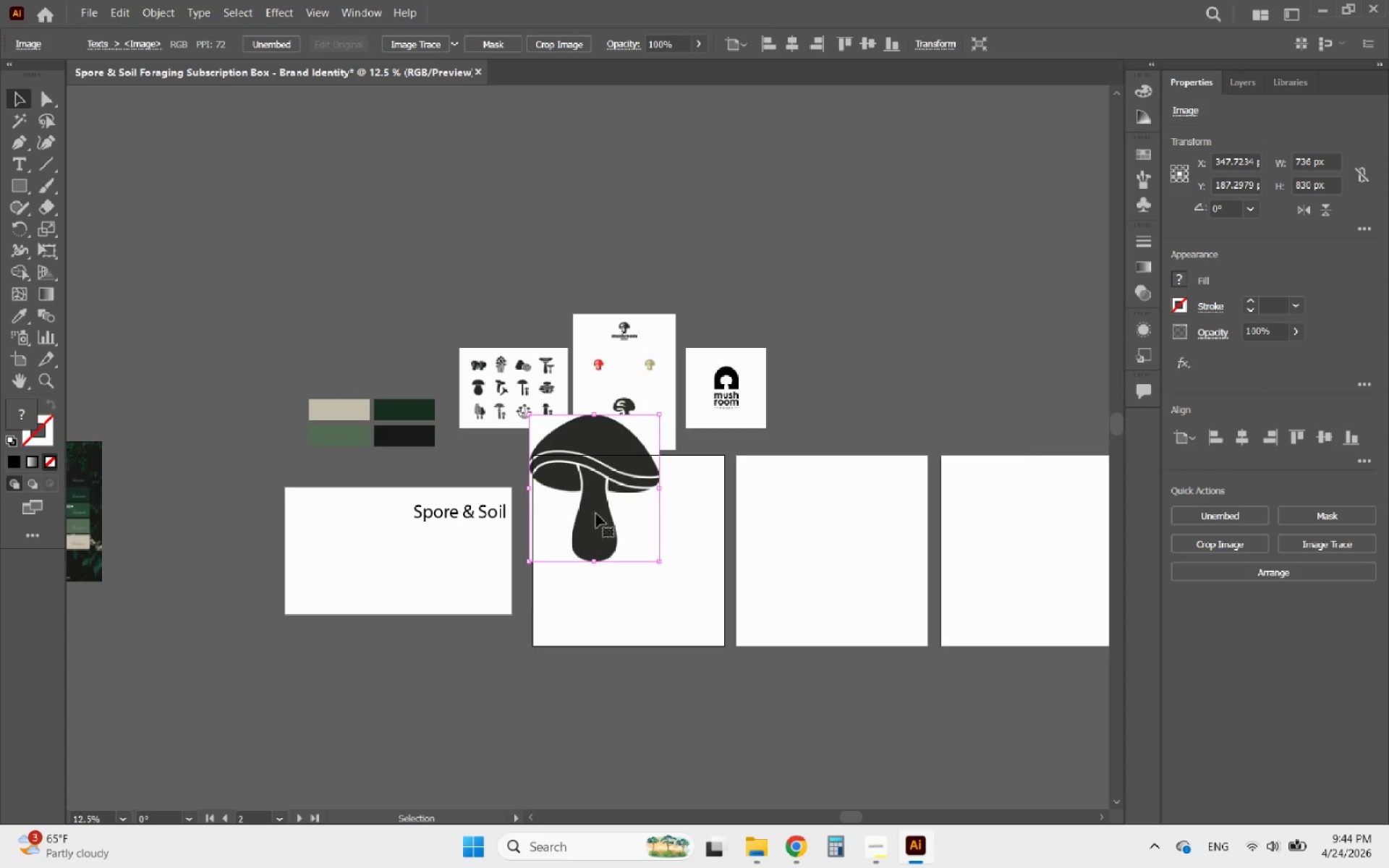 
hold_key(key=ShiftLeft, duration=2.25)
left_click_drag(start_coordinate=[911, 370], to_coordinate=[854, 370])
 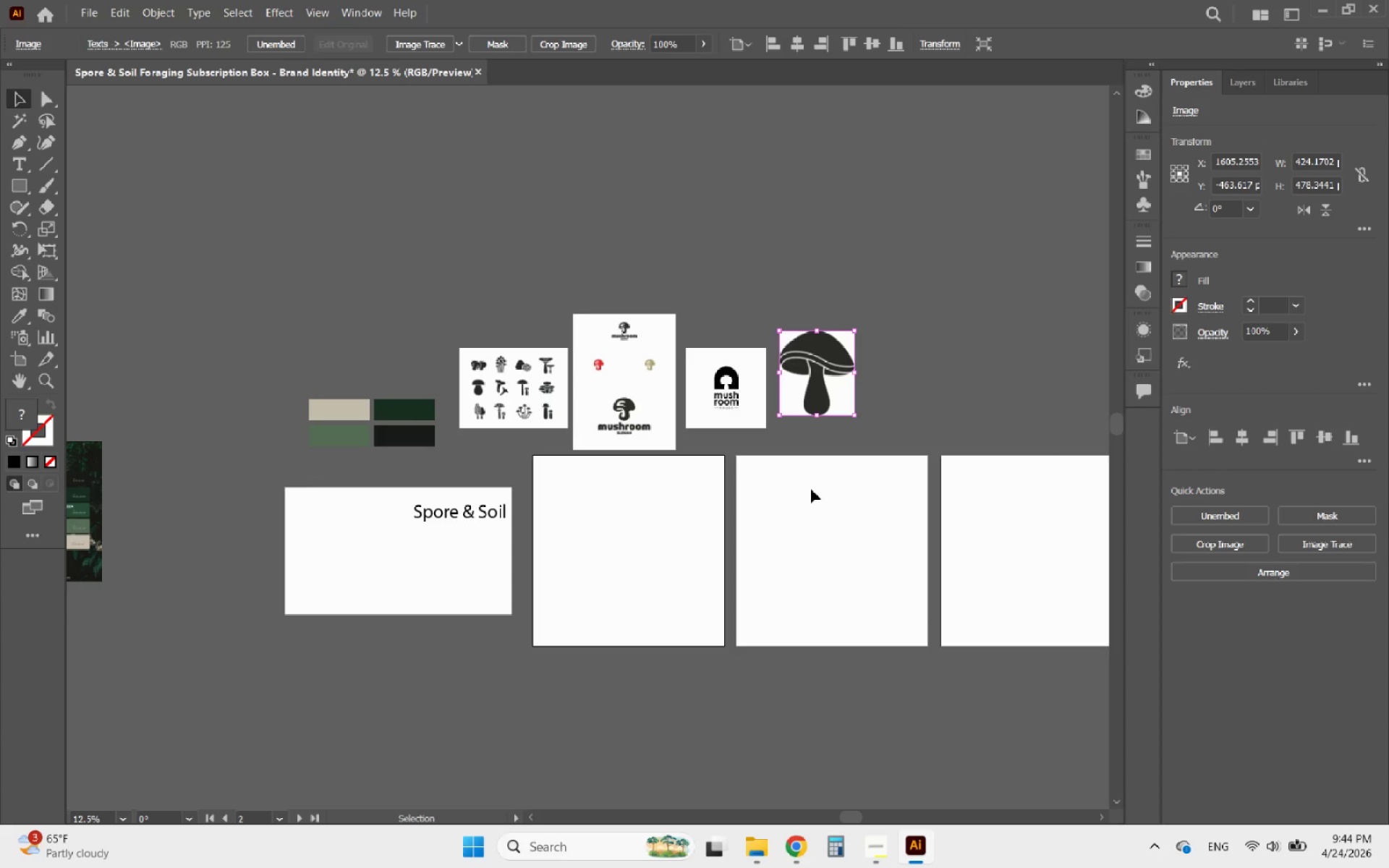 
hold_key(key=AltLeft, duration=1.99)
scroll: coordinate [688, 519], scroll_direction: up, amount: 3.0
 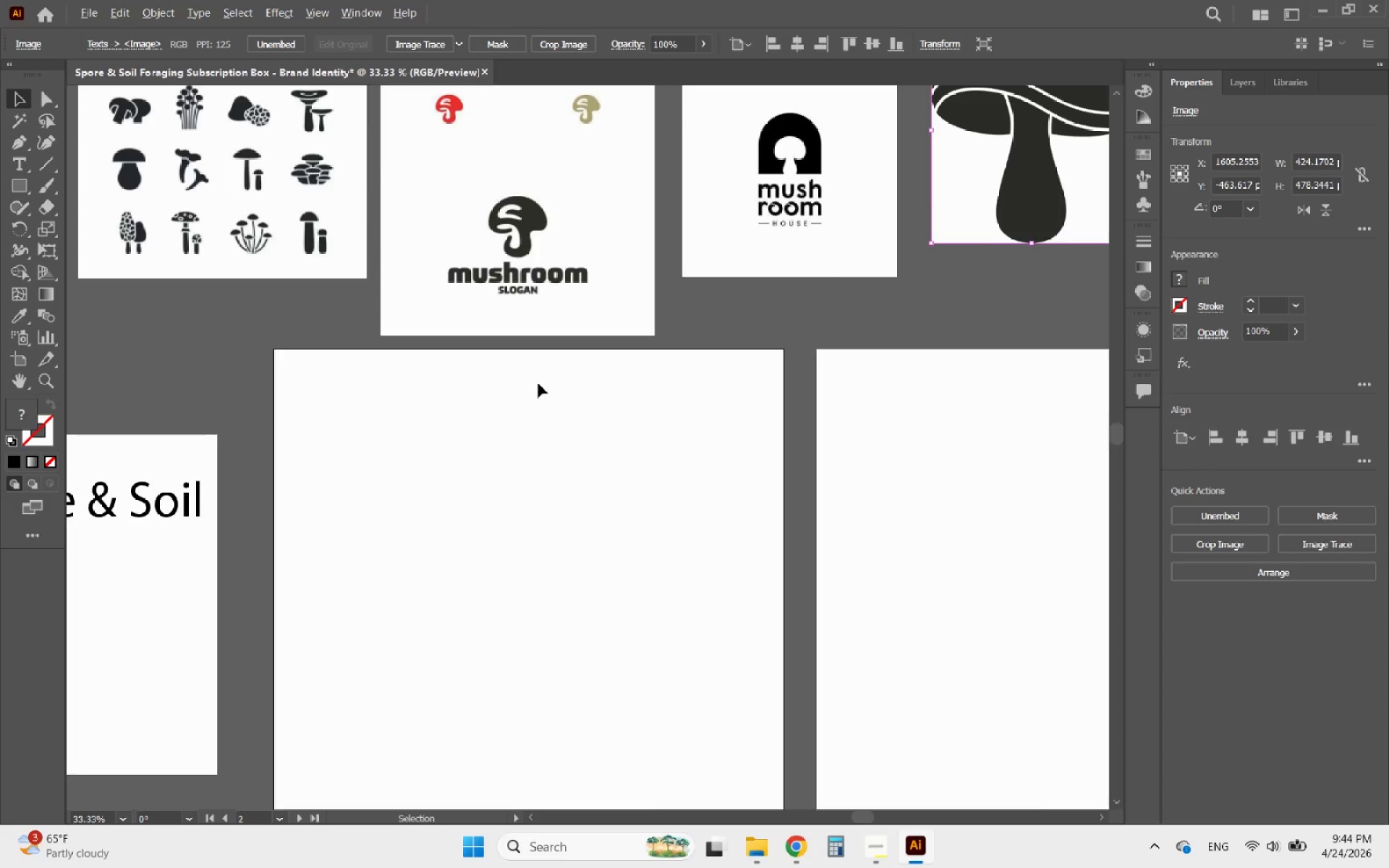 
scroll: coordinate [538, 383], scroll_direction: down, amount: 1.0
 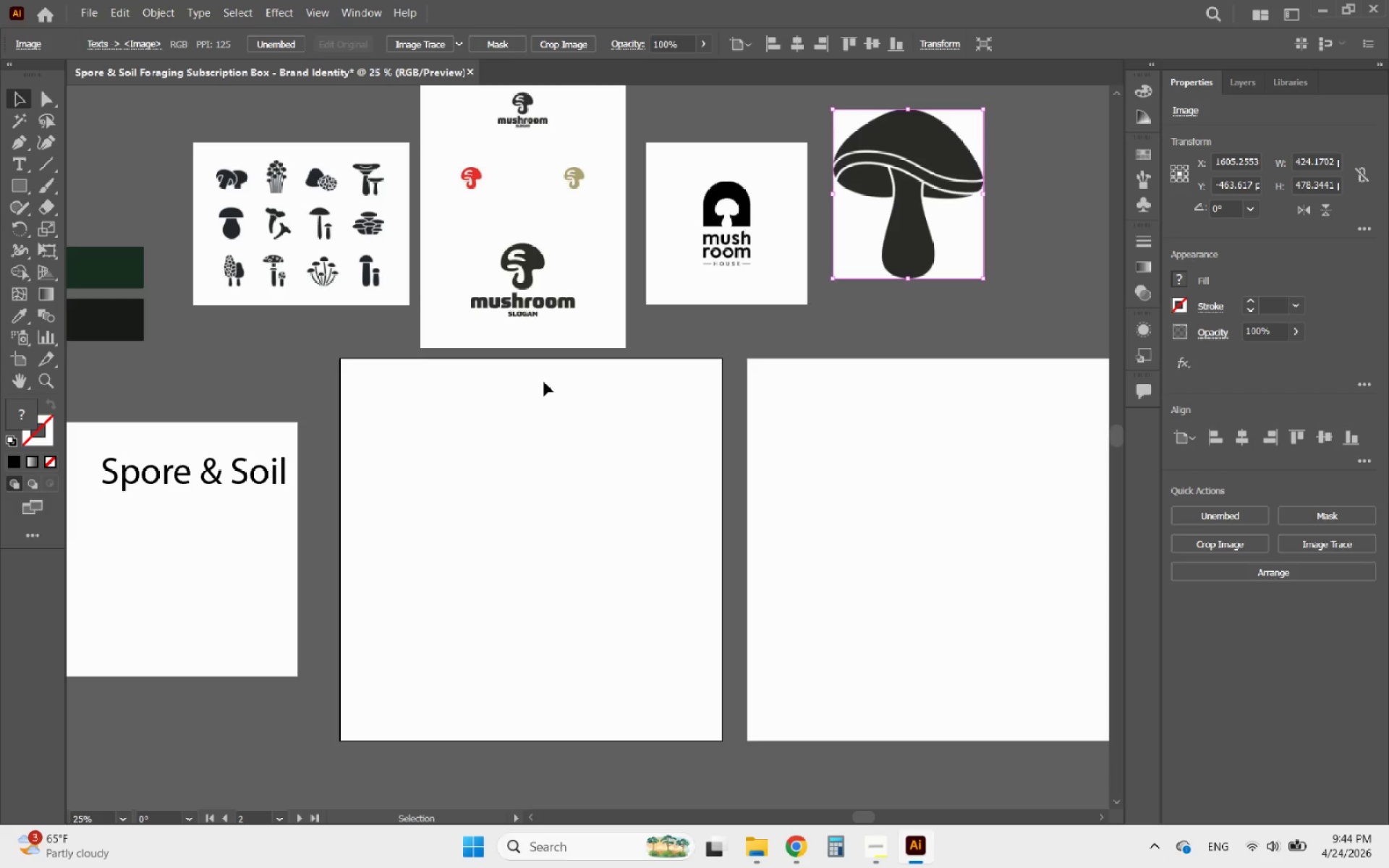 
scroll: coordinate [605, 385], scroll_direction: up, amount: 1.0
 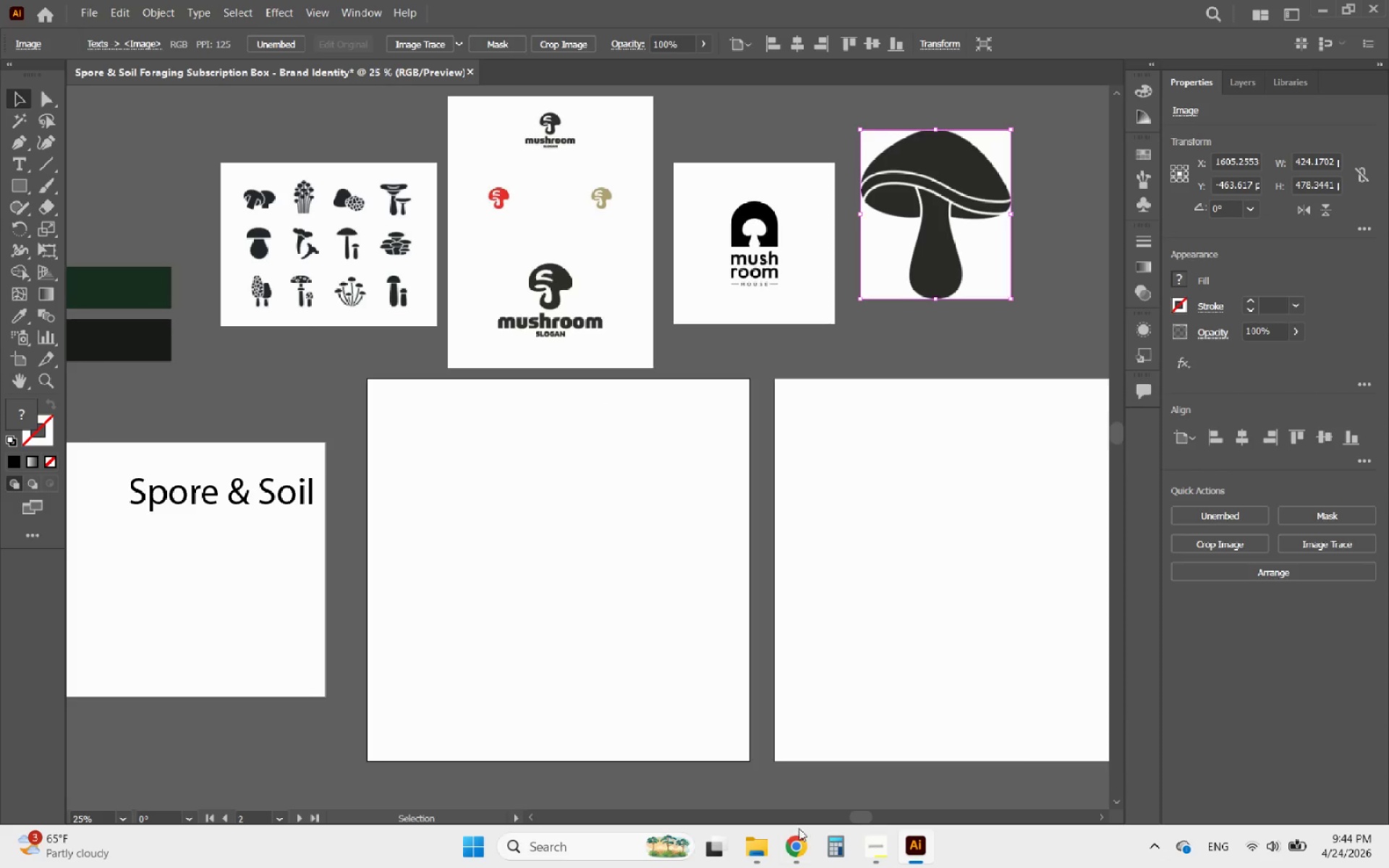 
left_click([802, 845])
 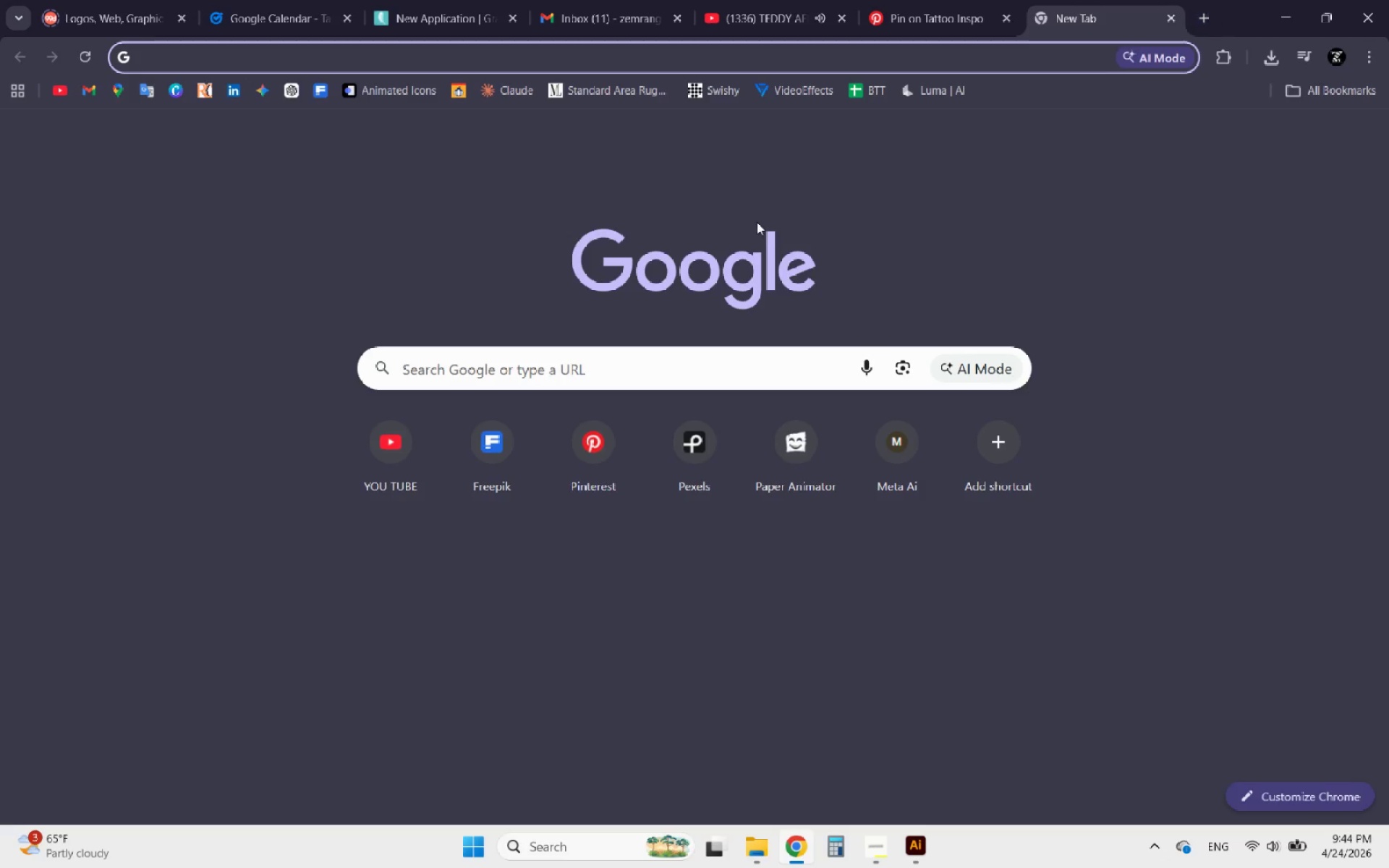 
left_click([497, 417])
 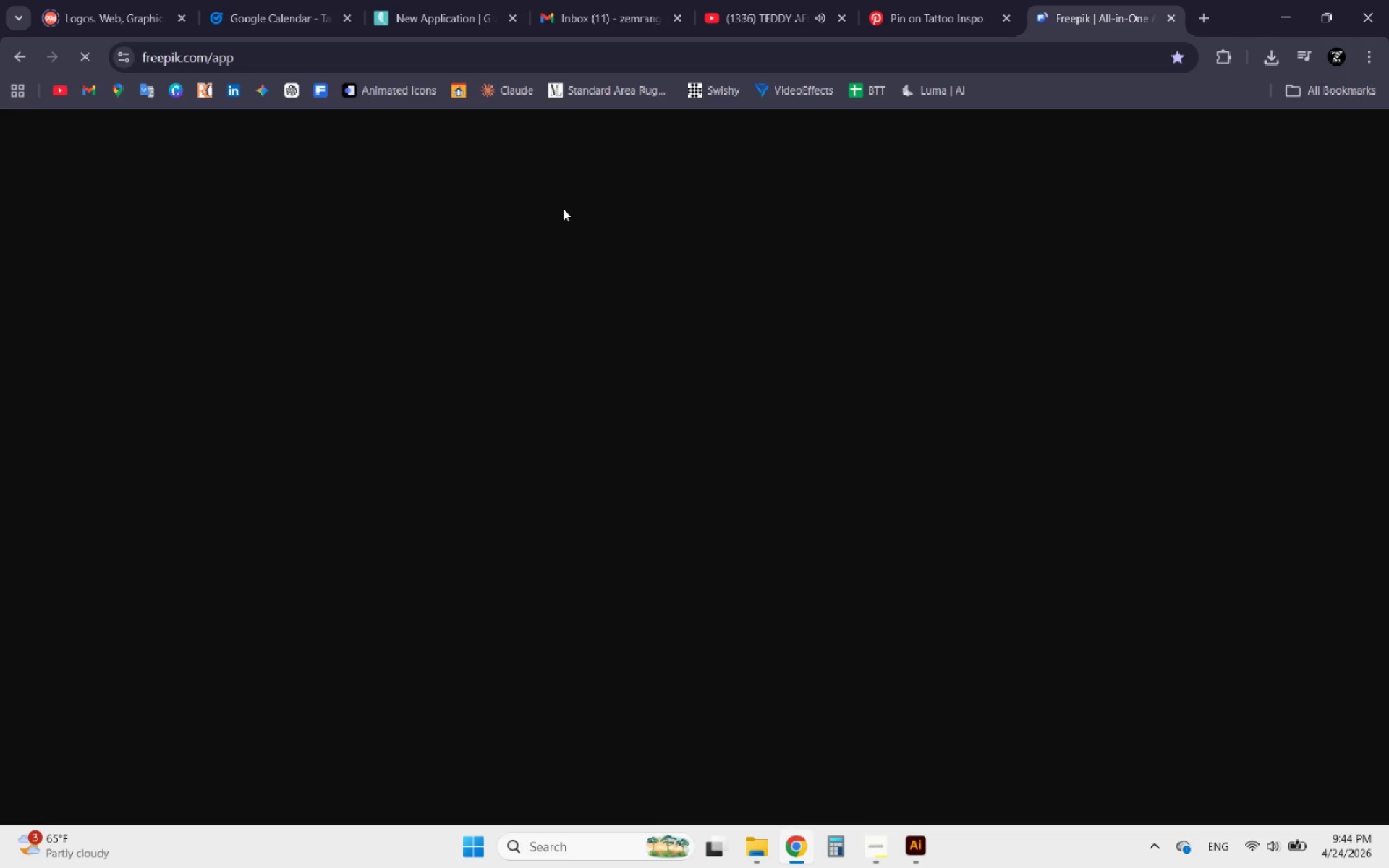 
wait(6.94)
 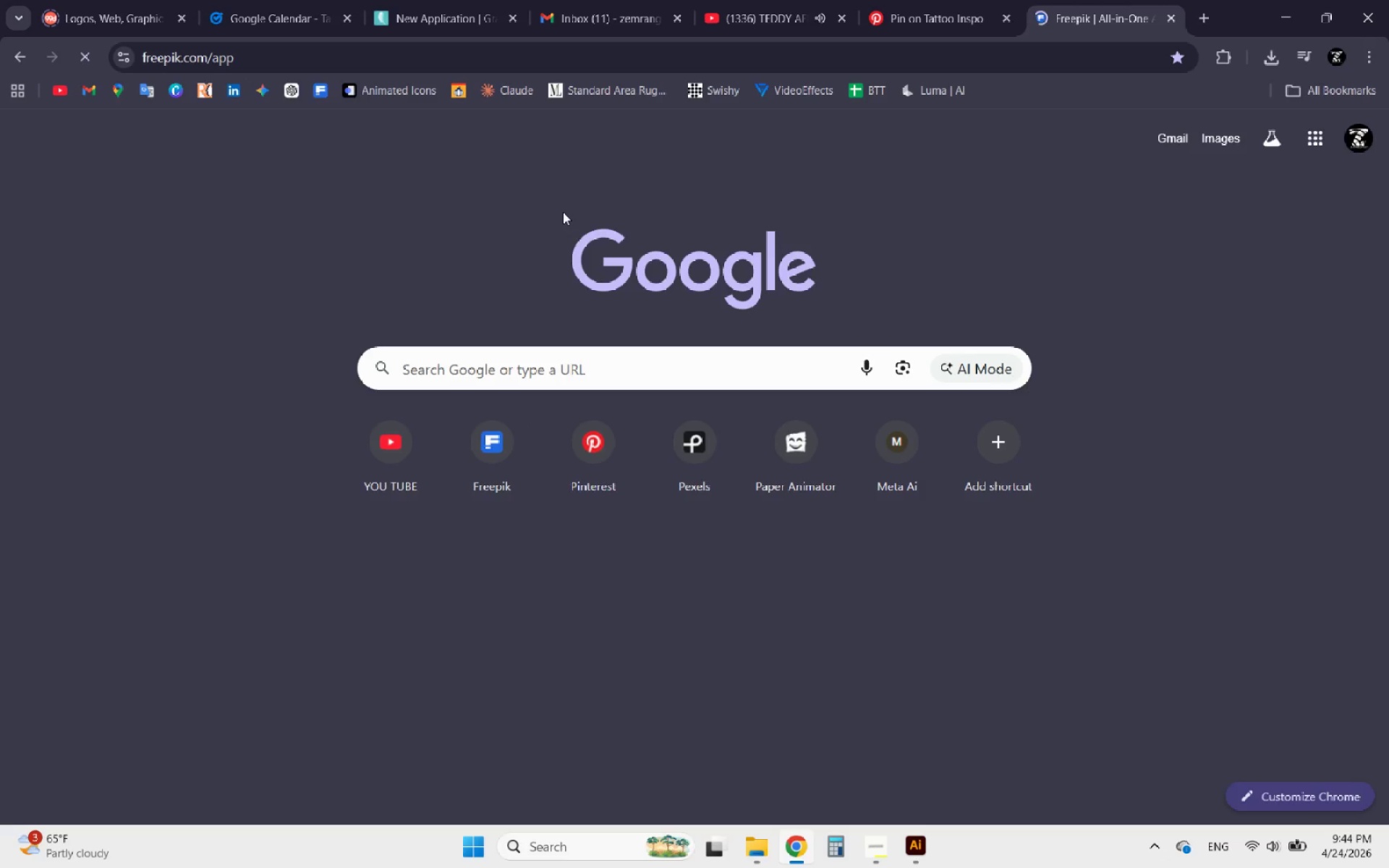 
left_click([544, 150])
 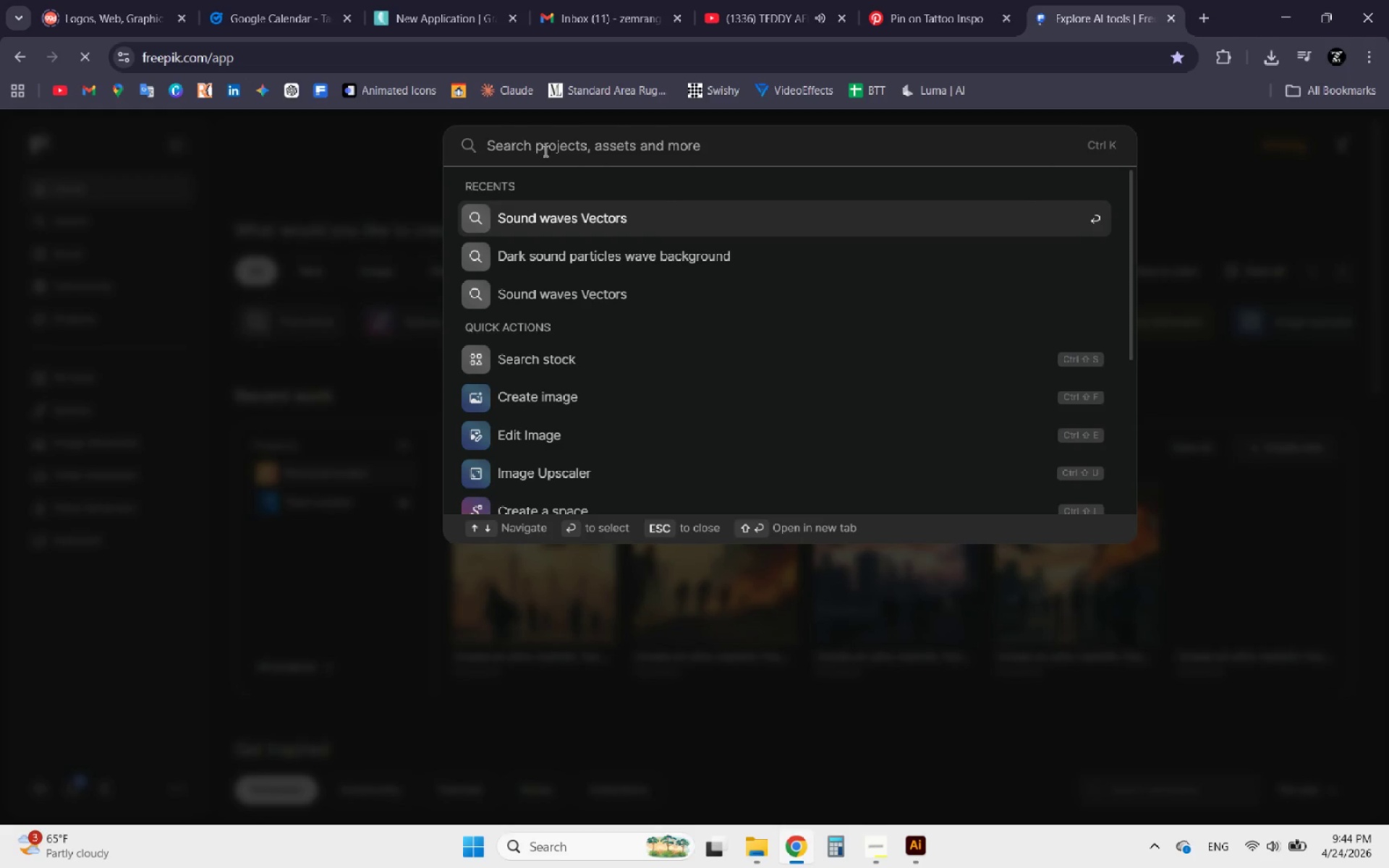 
key(Control+V)
 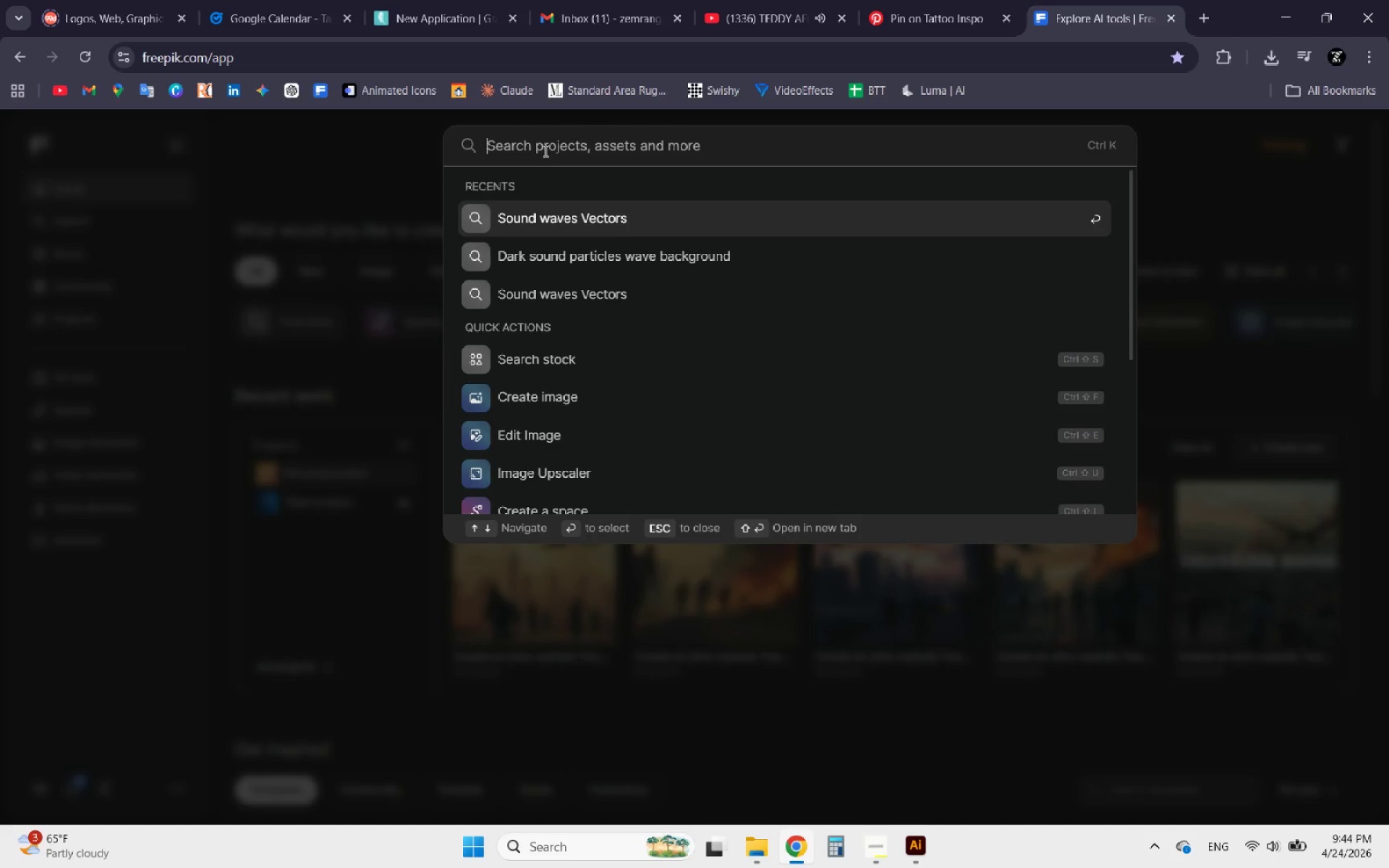 
left_click([544, 150])
 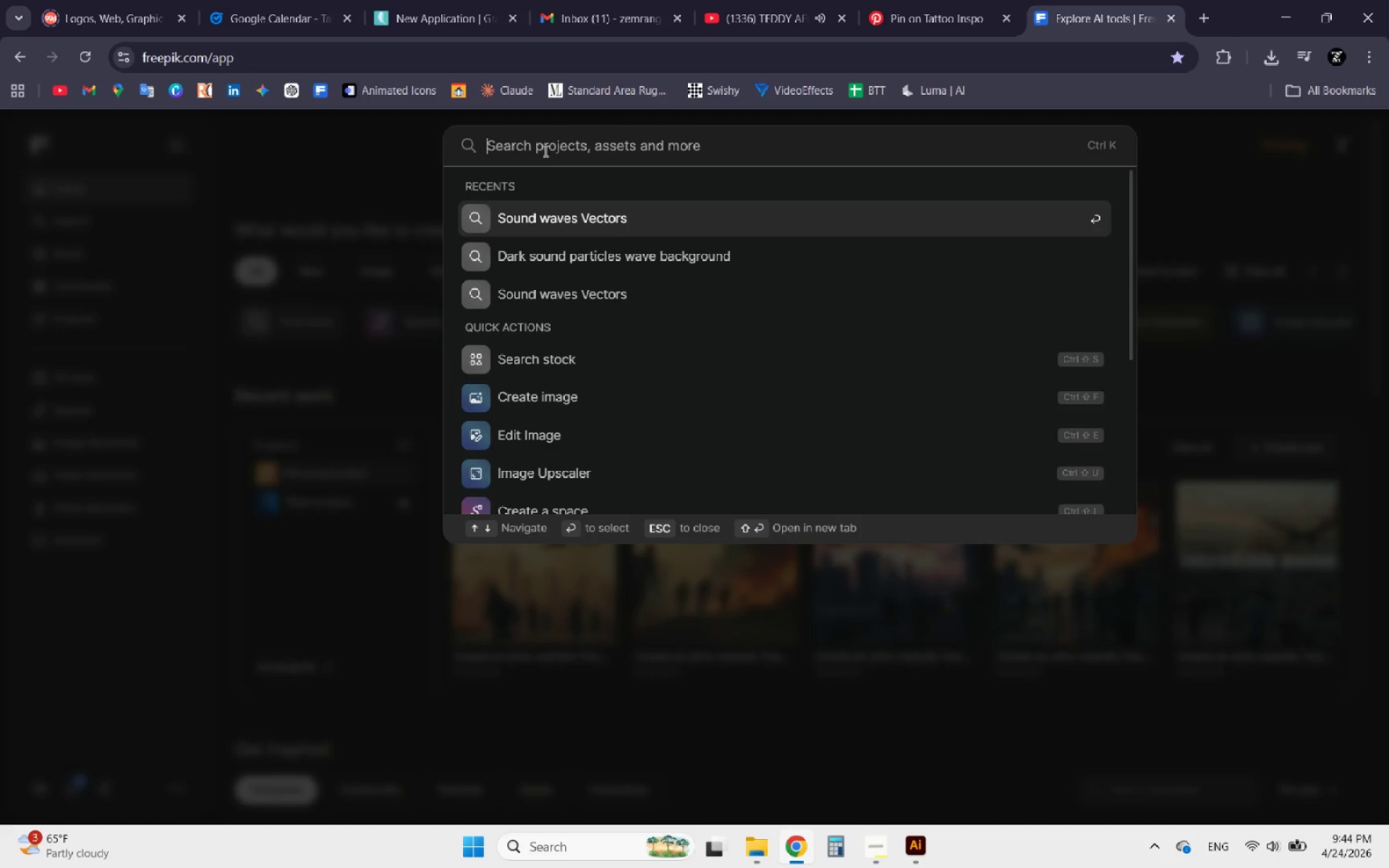 
type(mushroom )
key(Backspace)
 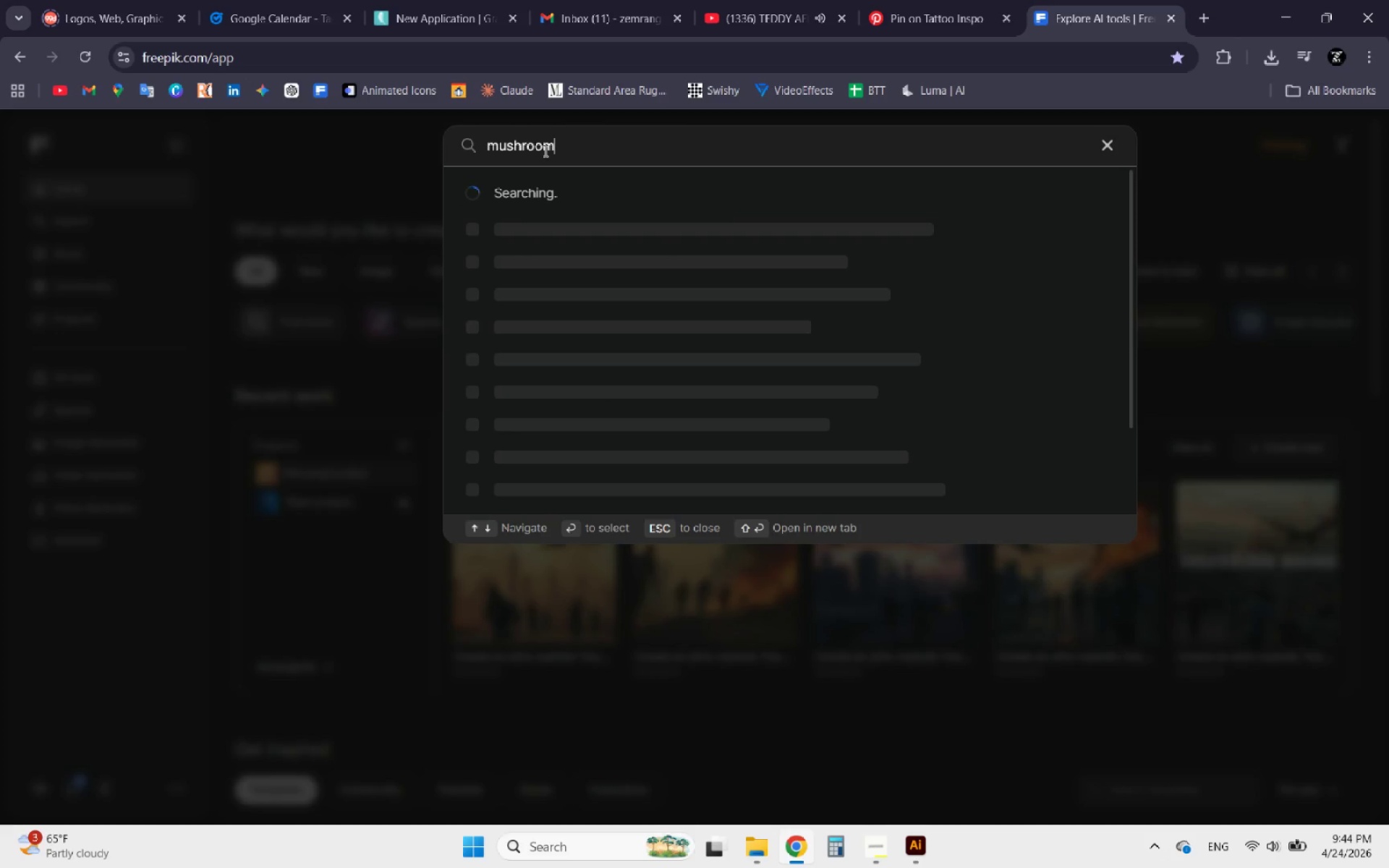 
key(Enter)
 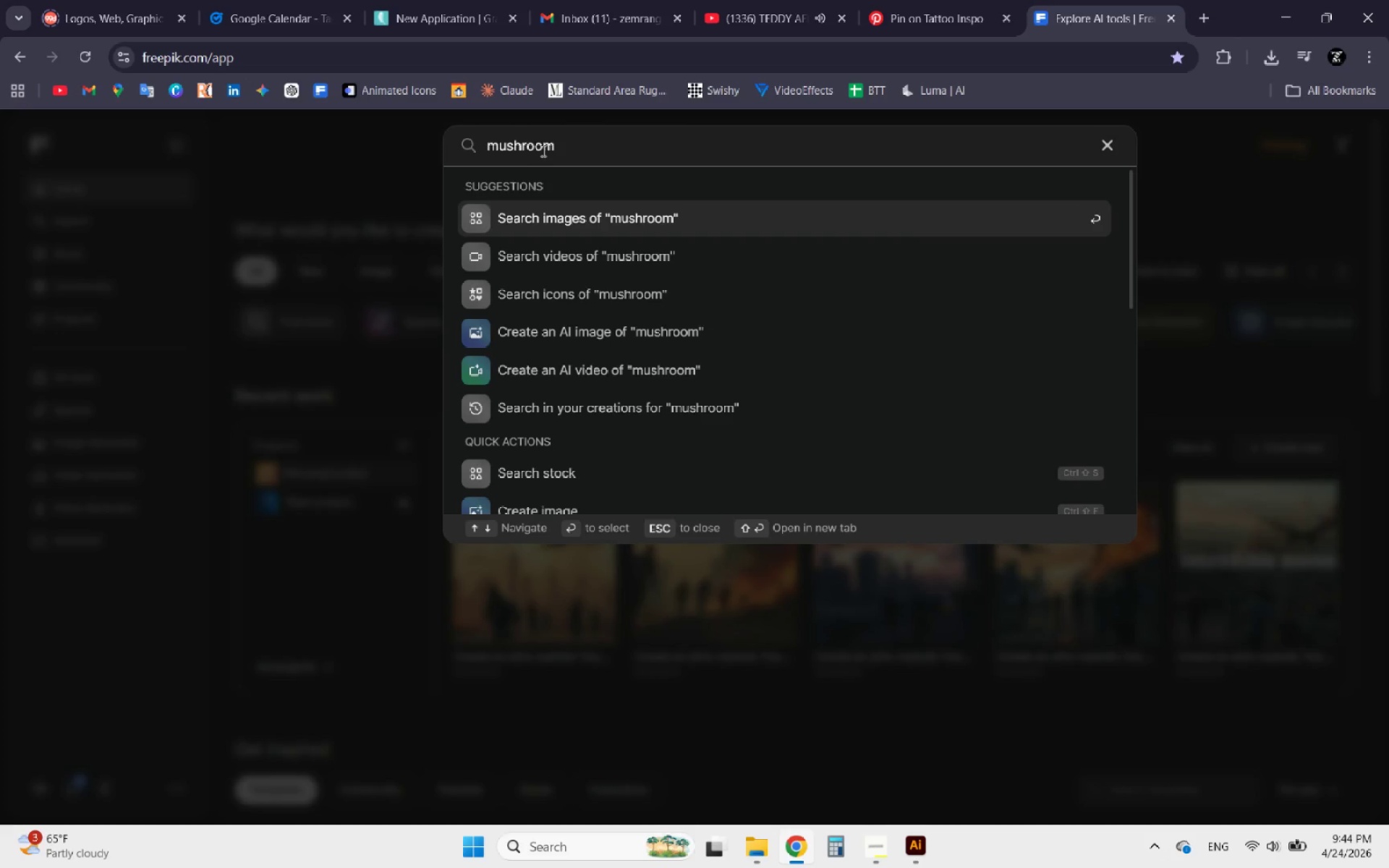 
key(Enter)
 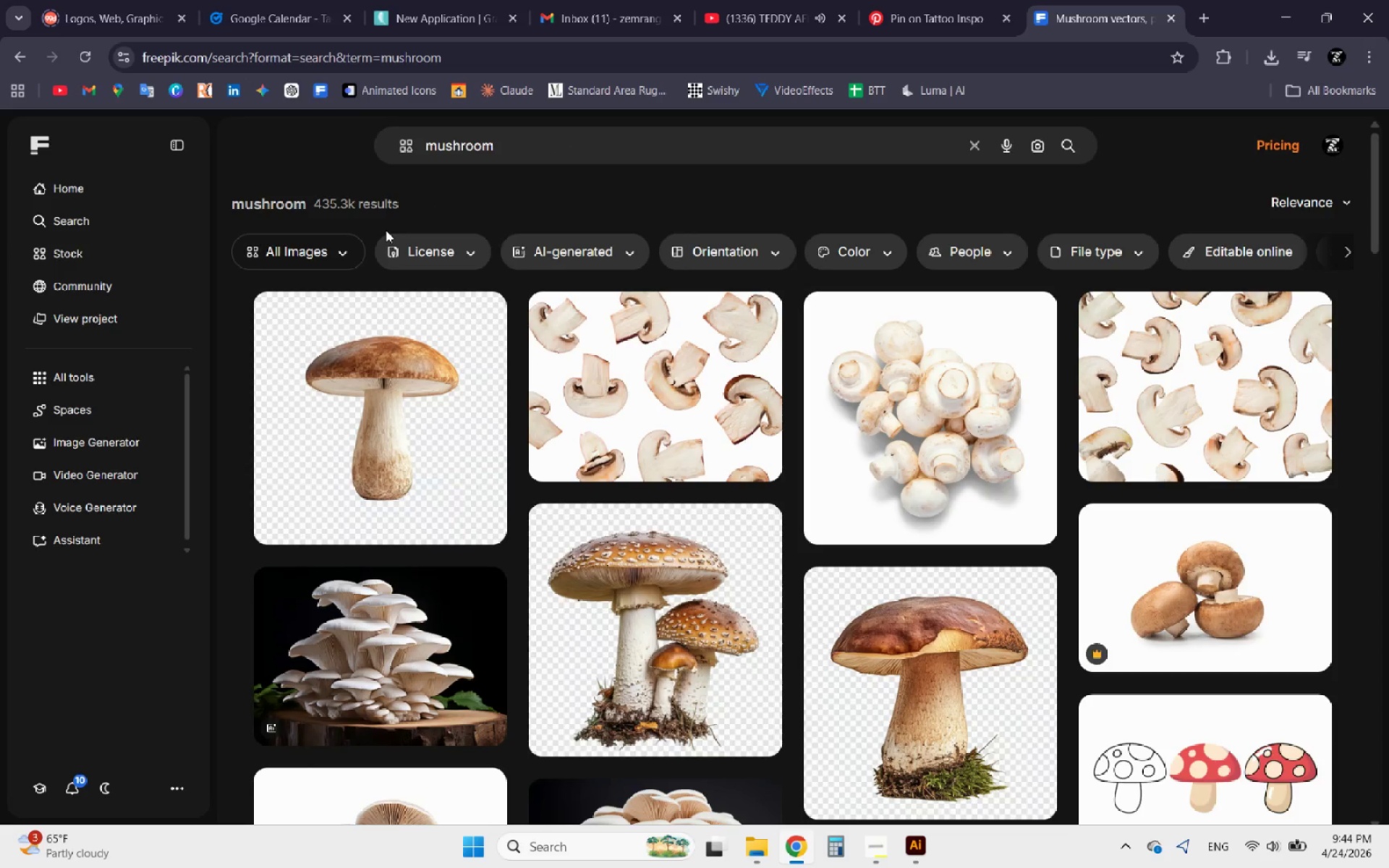 
wait(5.03)
 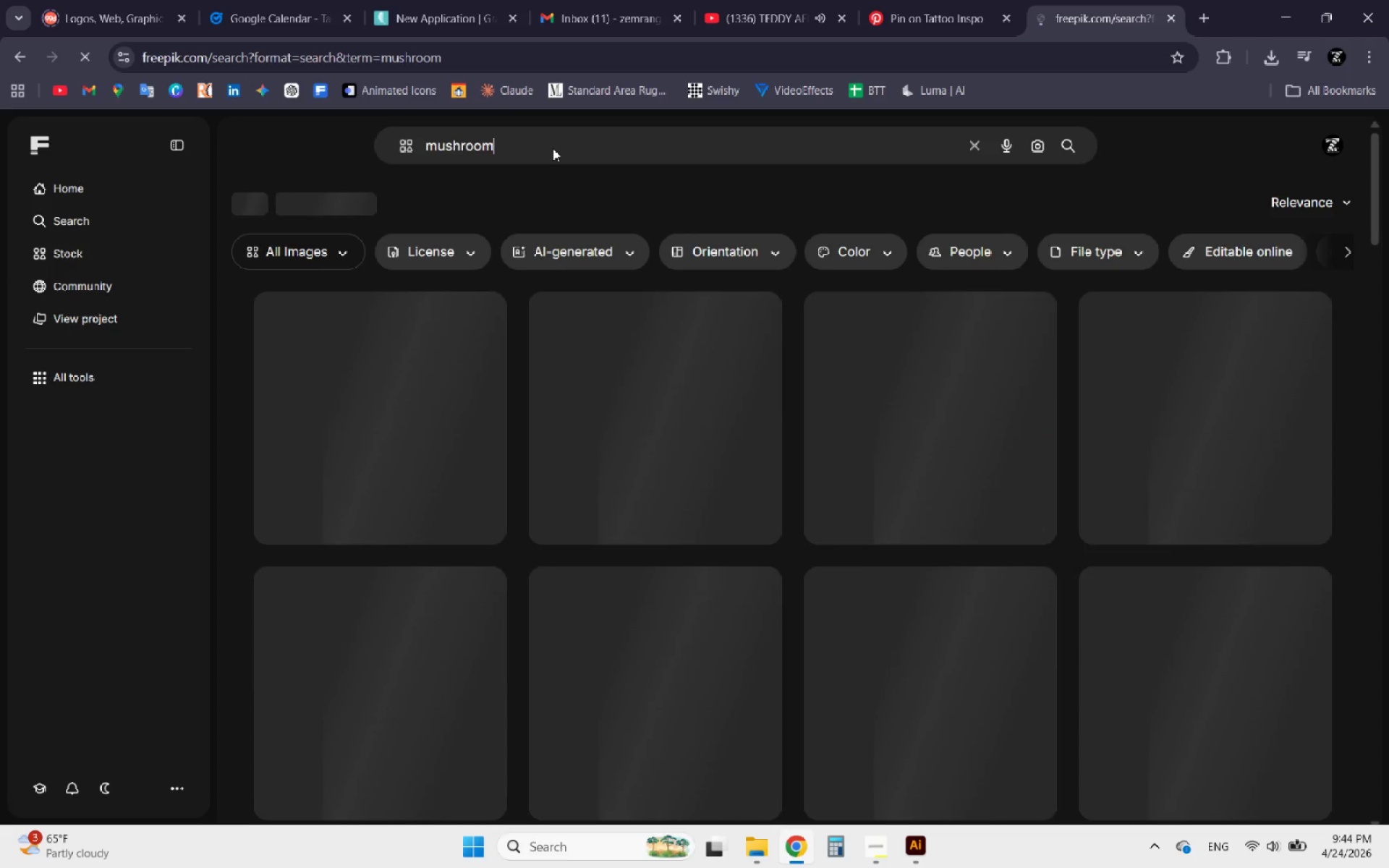 
left_click([347, 252])
 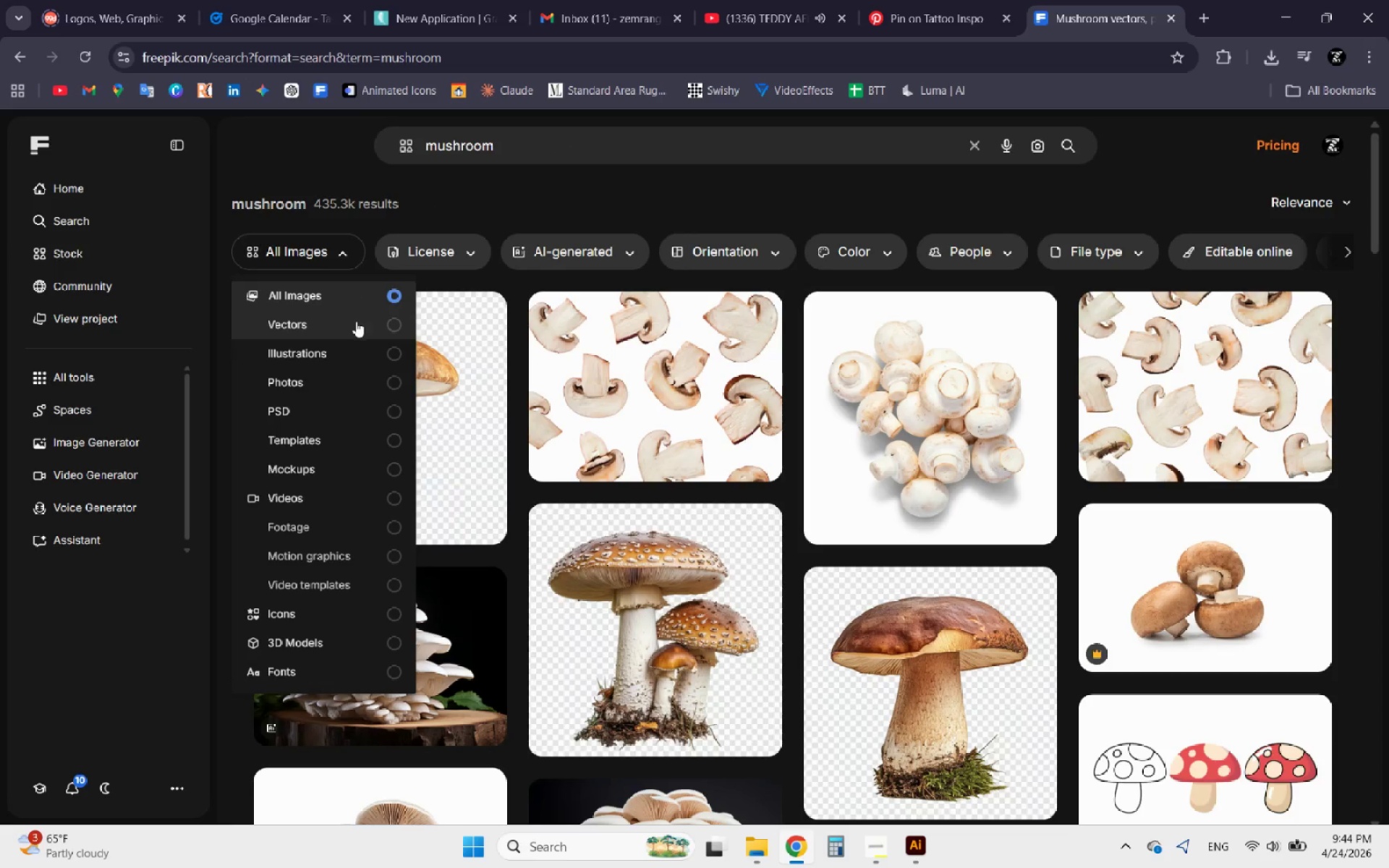 
left_click([356, 323])
 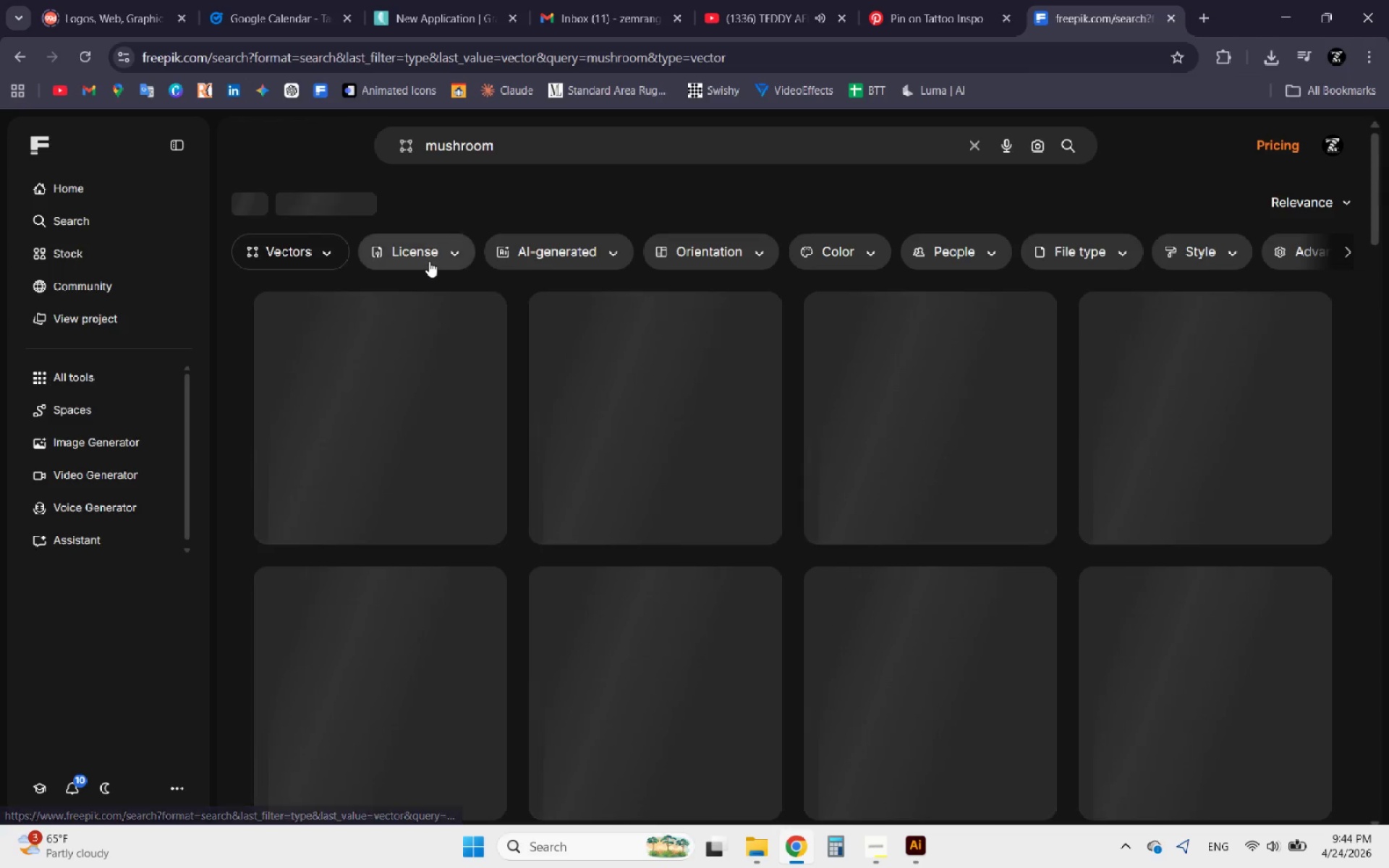 
left_click([429, 258])
 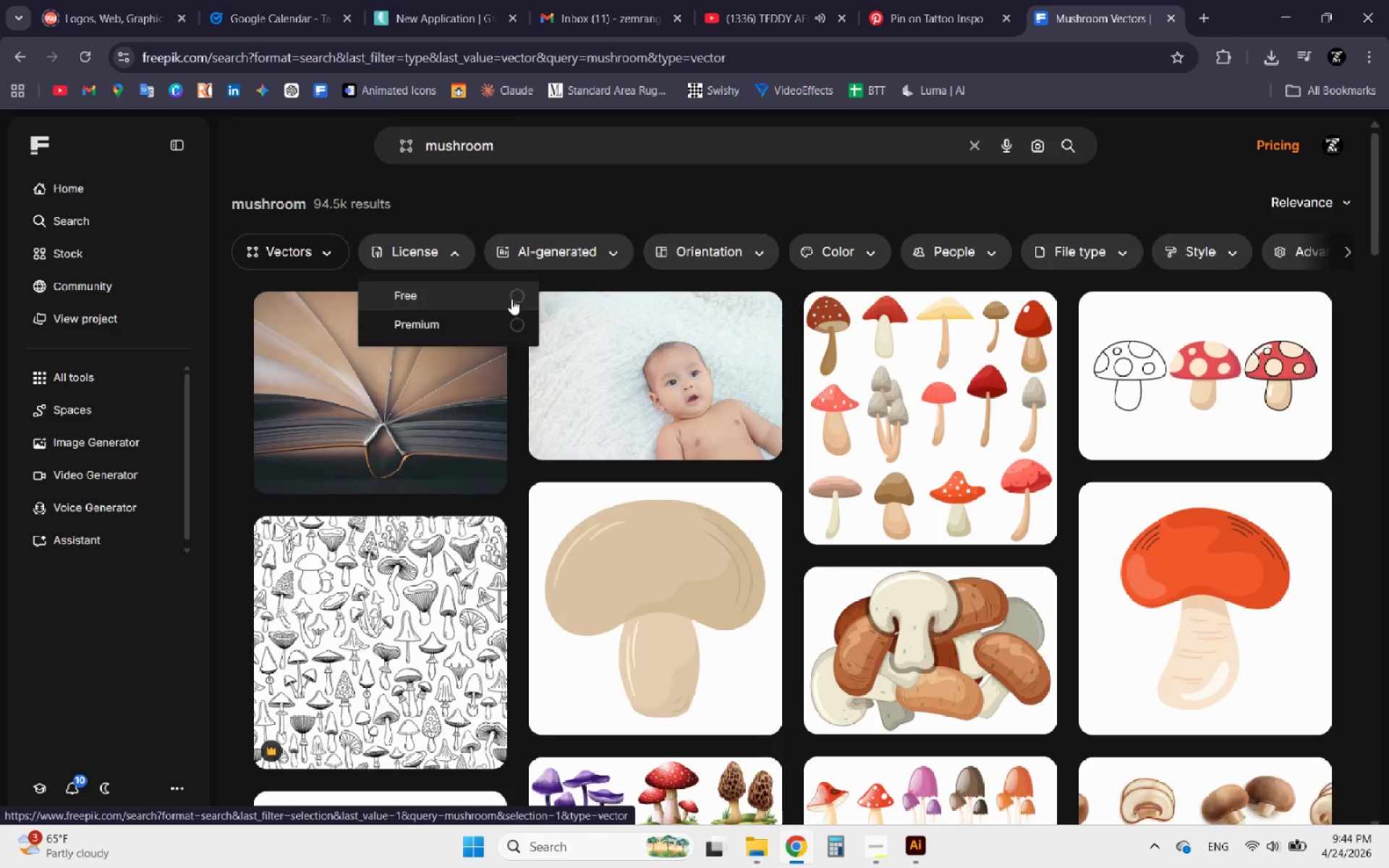 
left_click([511, 299])
 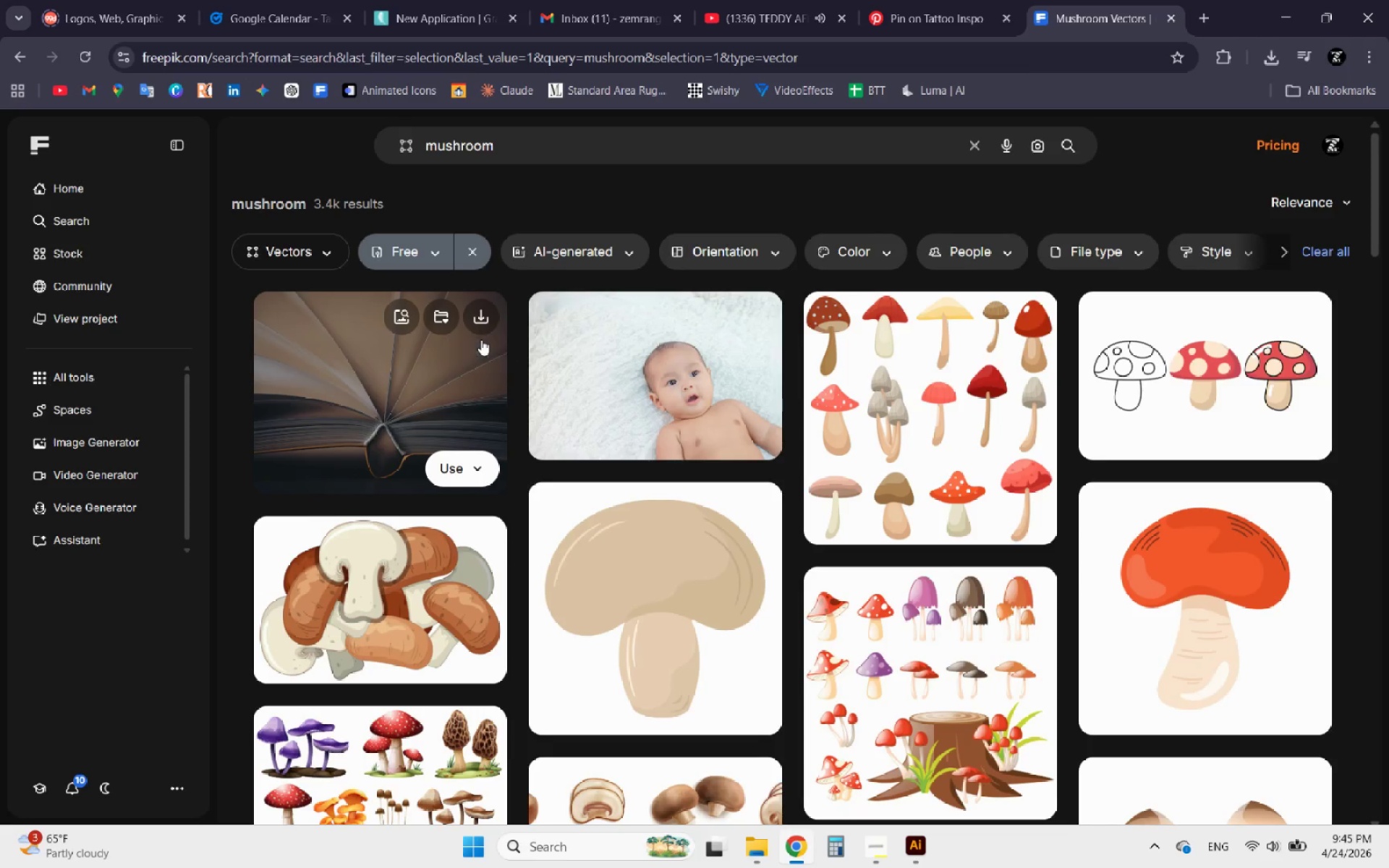 
scroll: coordinate [522, 362], scroll_direction: down, amount: 14.0
 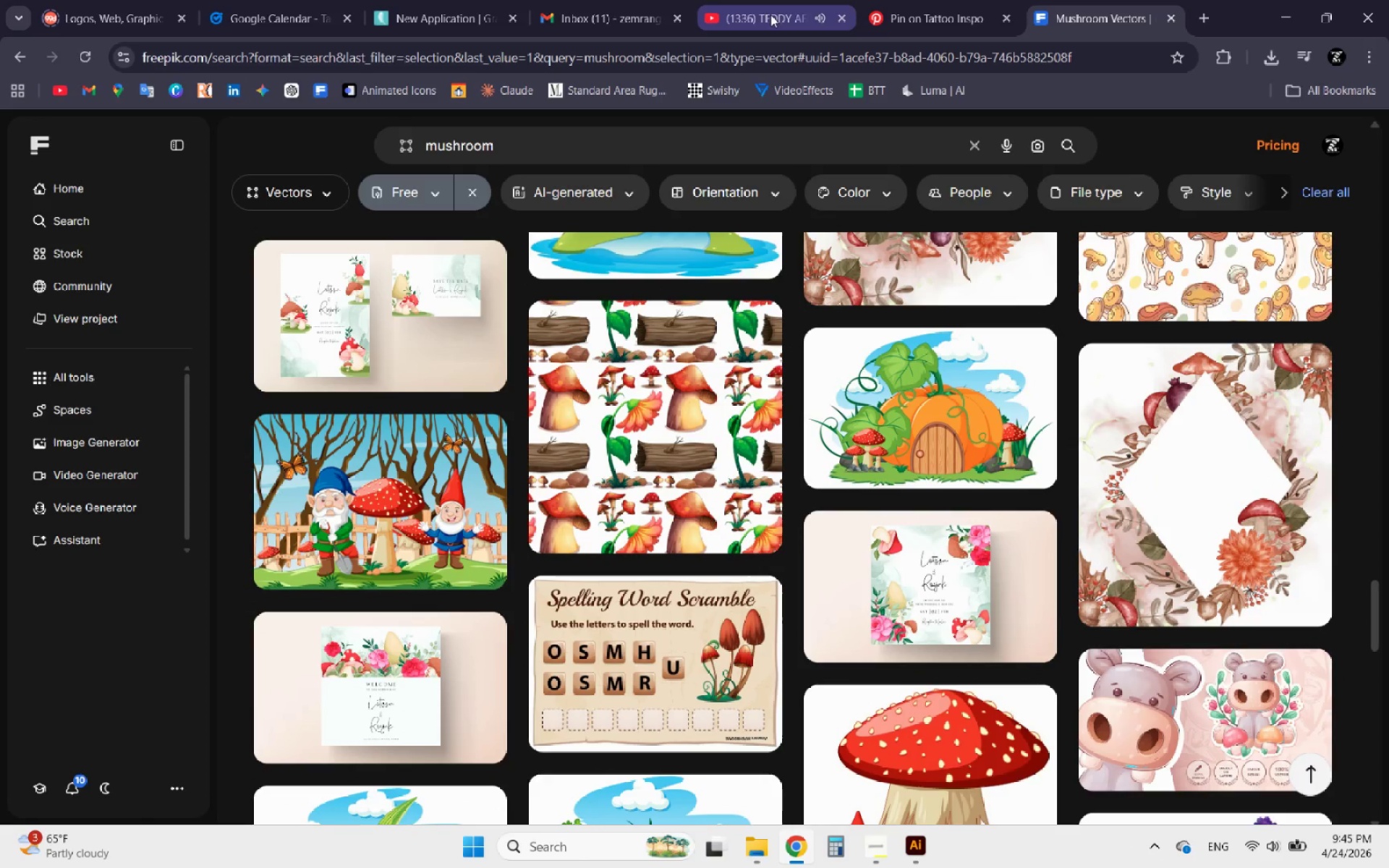 
left_click([621, 18])
 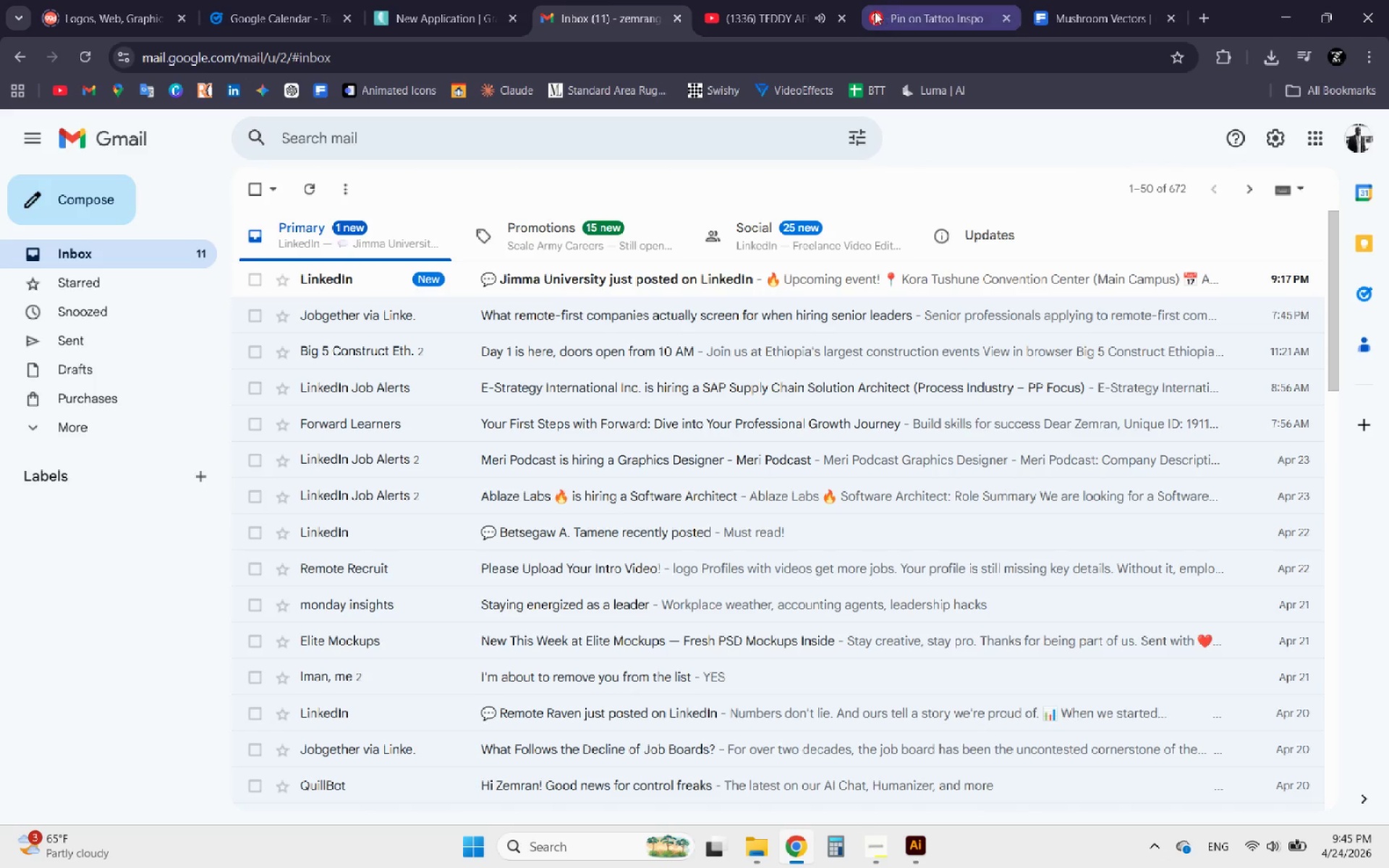 
left_click([921, 5])
 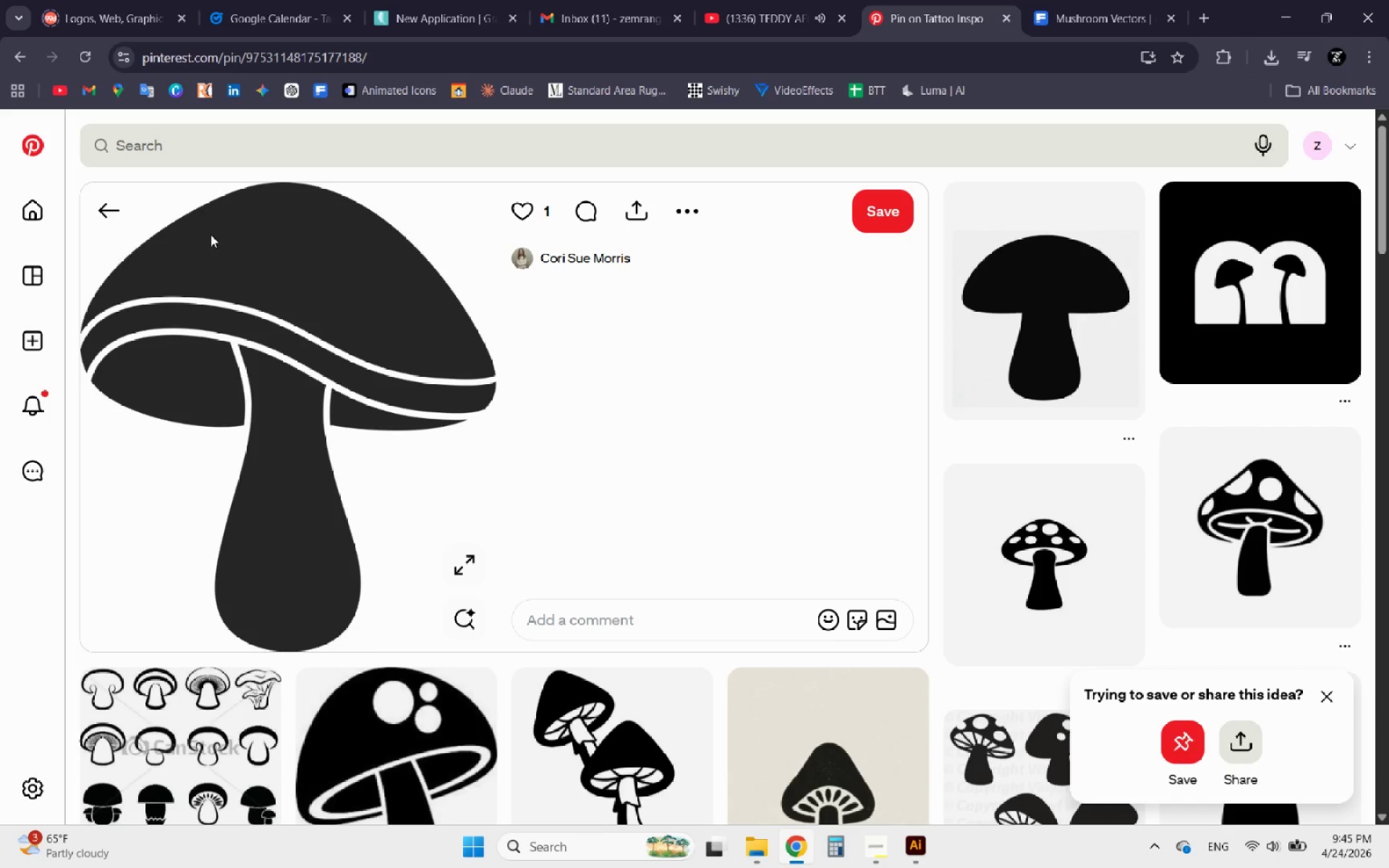 
scroll: coordinate [332, 297], scroll_direction: down, amount: 3.0
 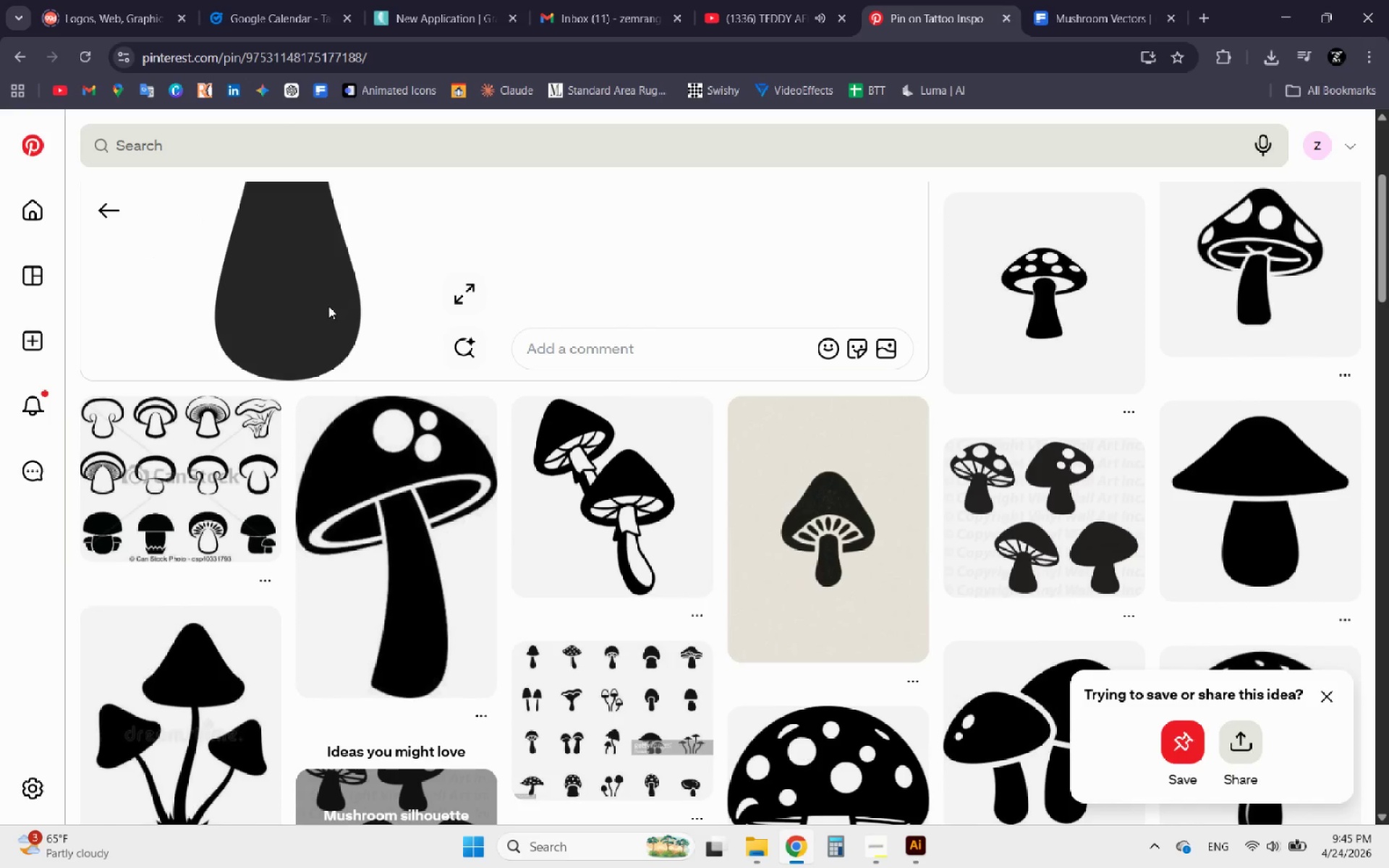 
scroll: coordinate [329, 307], scroll_direction: up, amount: 5.0
 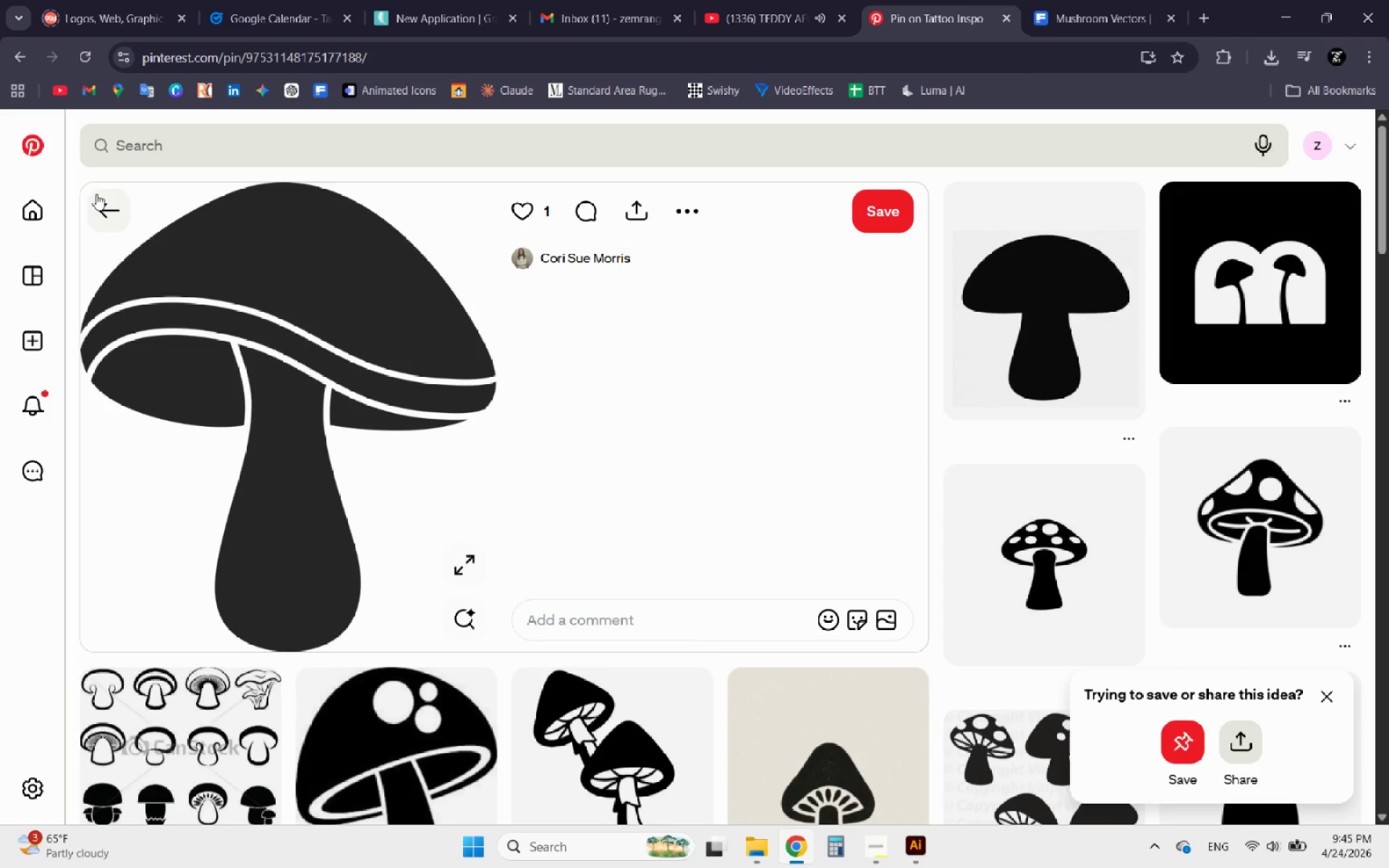 
wait(9.69)
 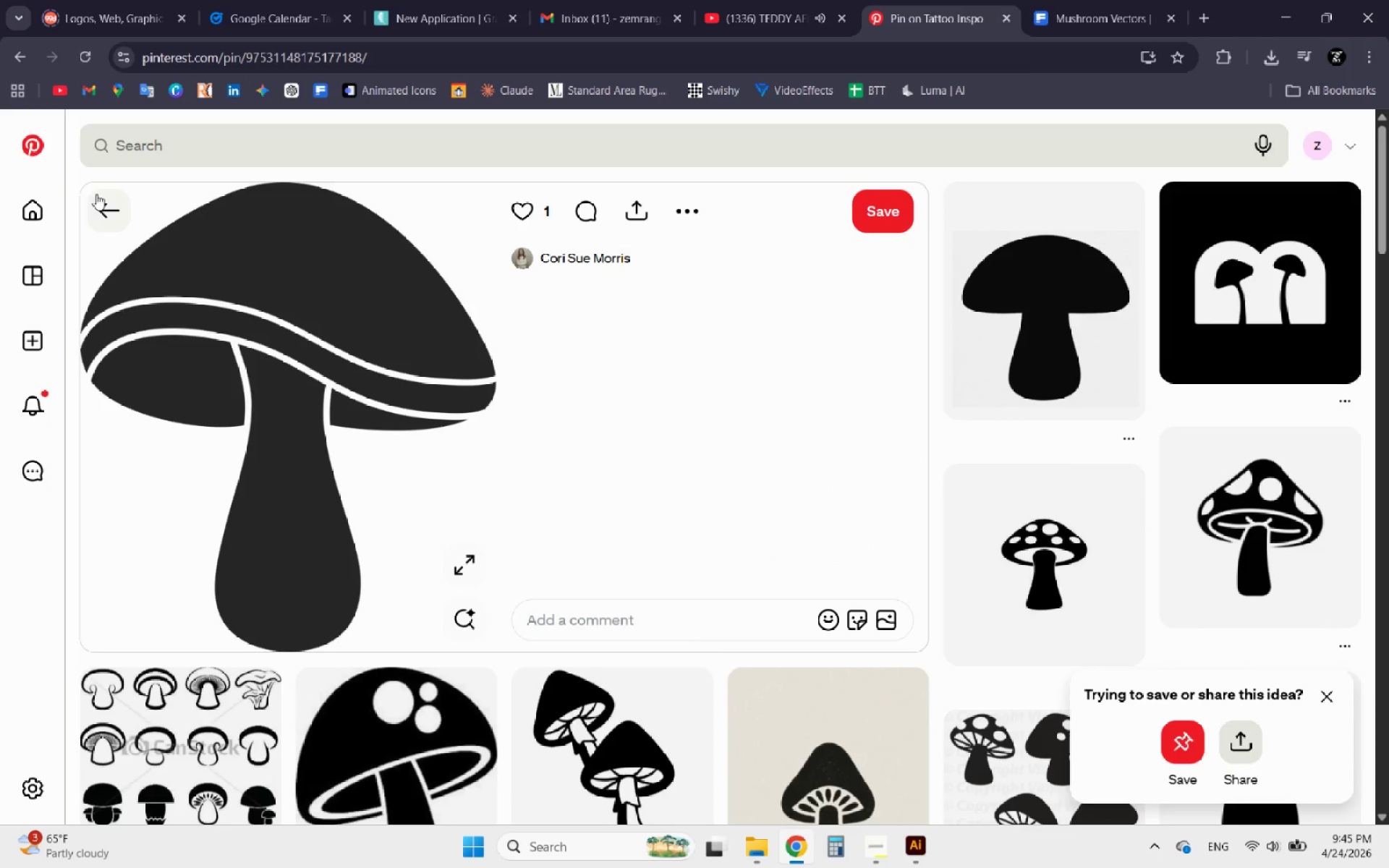 
left_click([104, 215])
 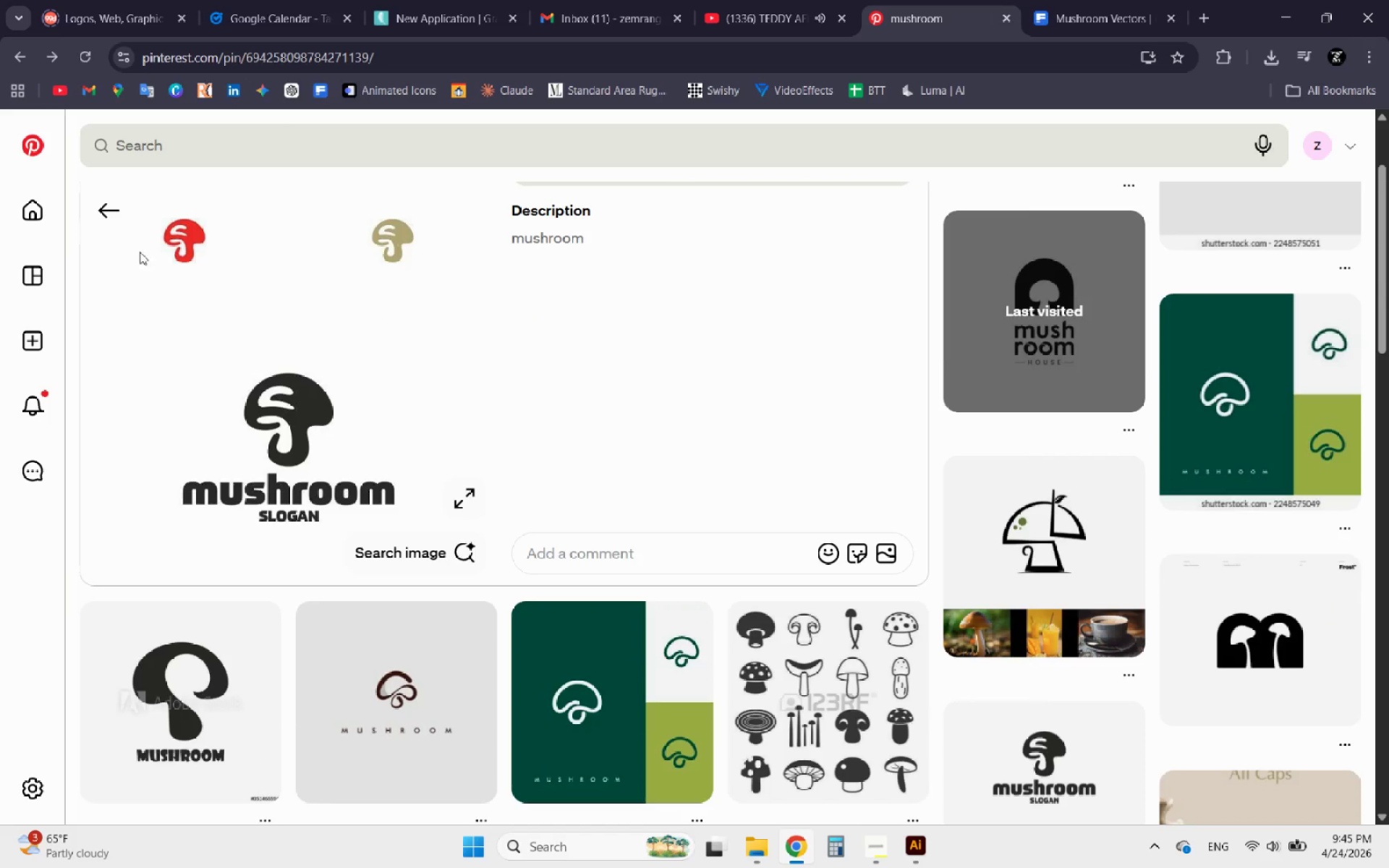 
scroll: coordinate [467, 323], scroll_direction: down, amount: 2.0
 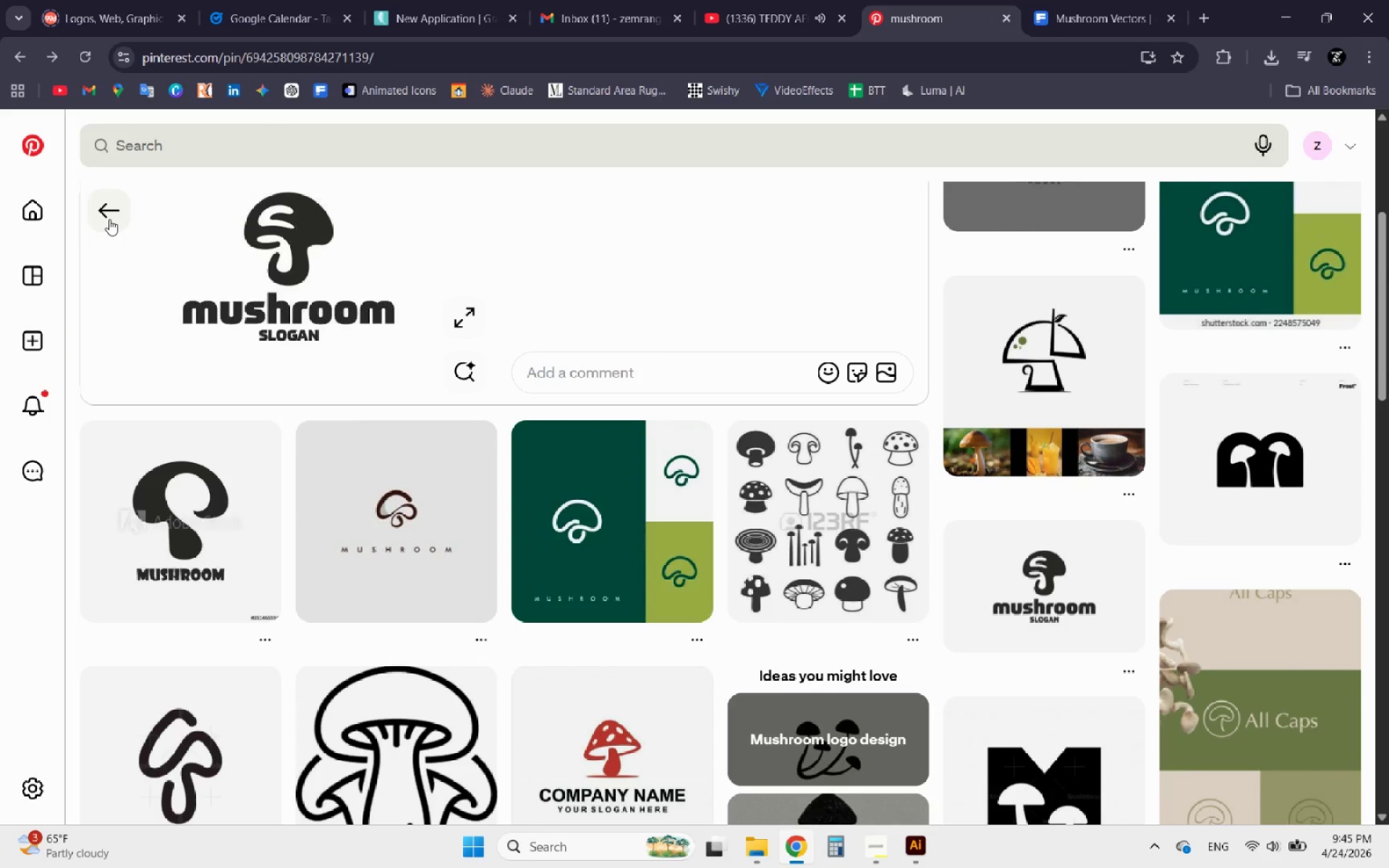 
wait(7.38)
 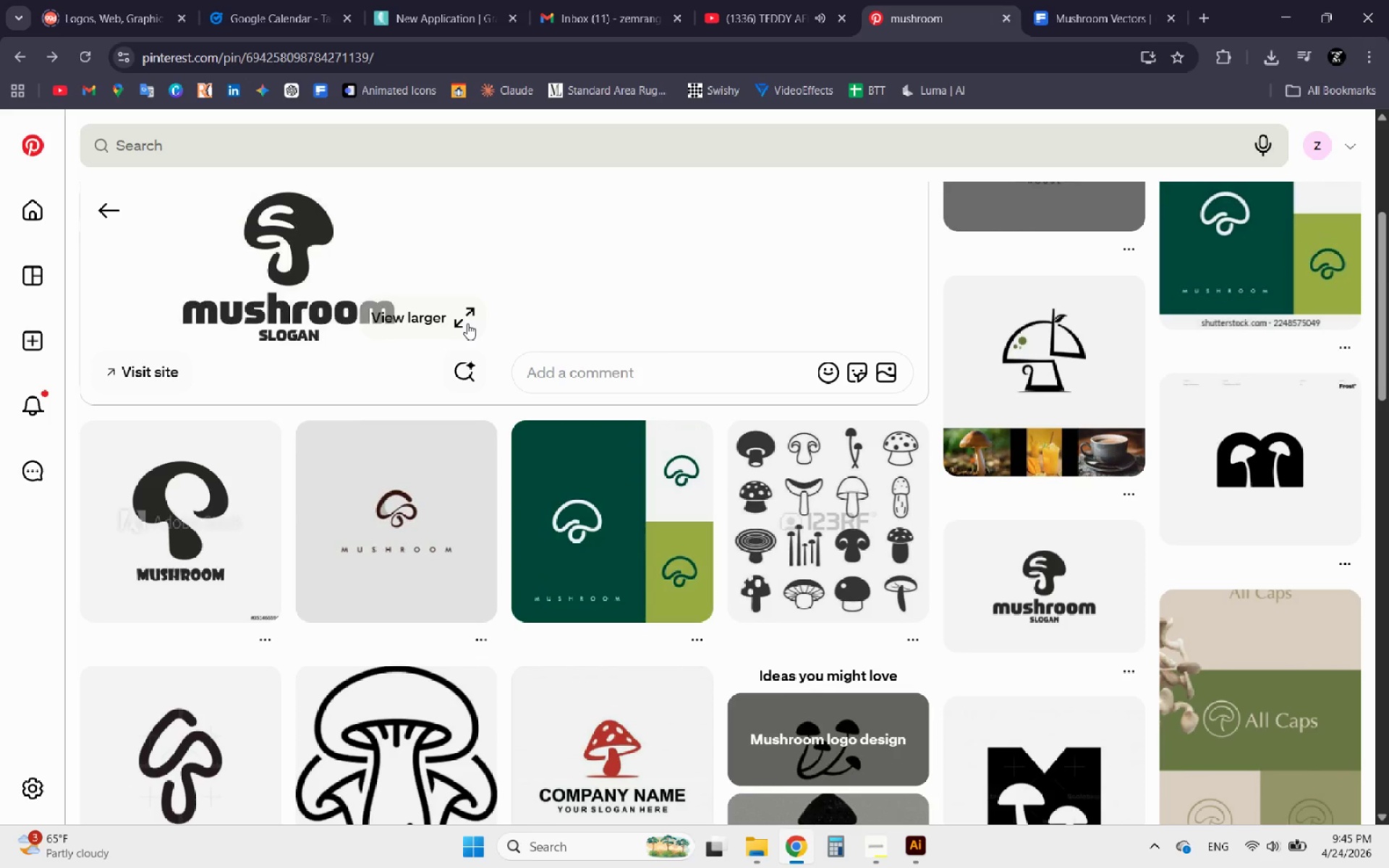 
scroll: coordinate [184, 285], scroll_direction: down, amount: 9.0
 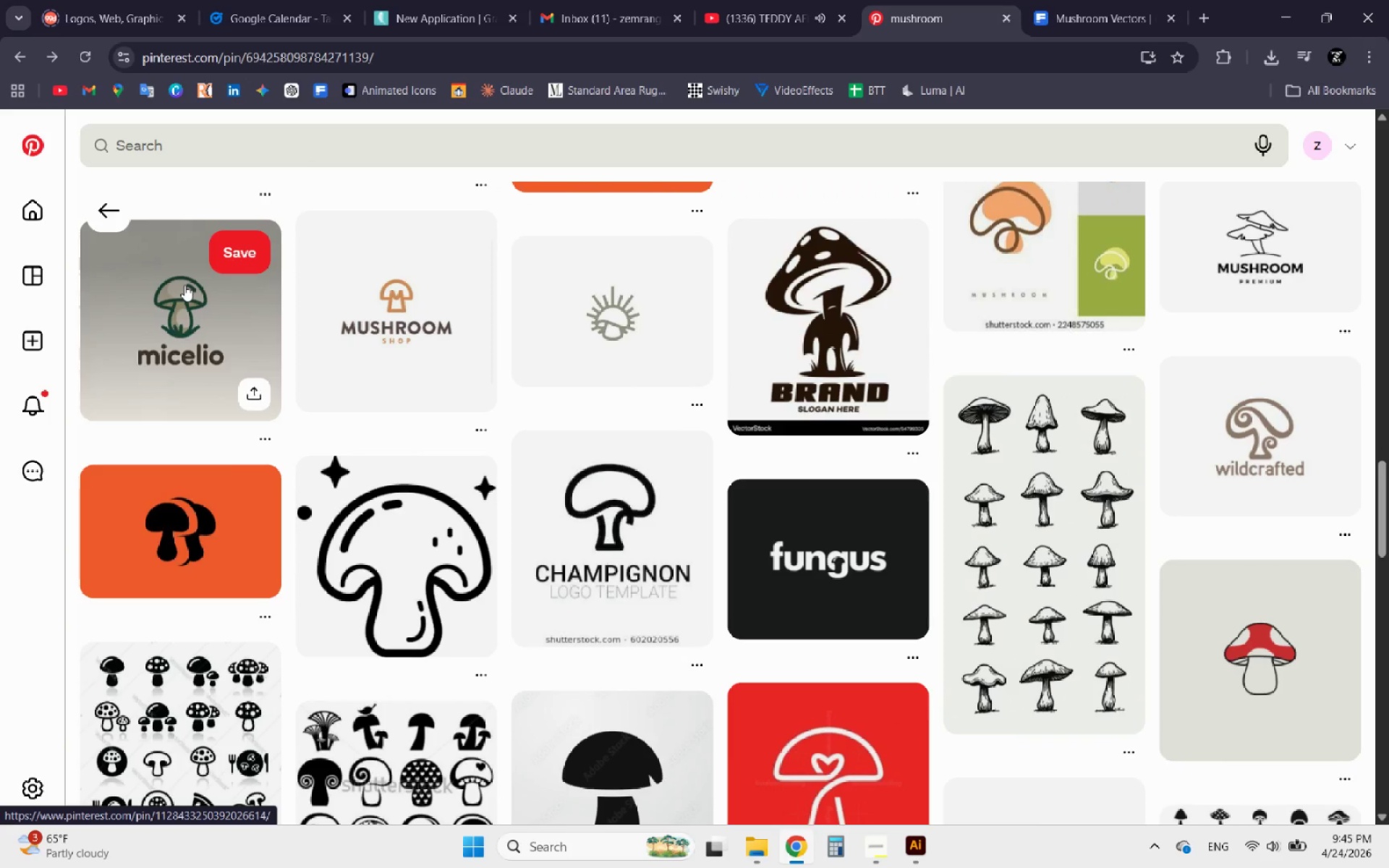 
scroll: coordinate [184, 285], scroll_direction: down, amount: 4.0
 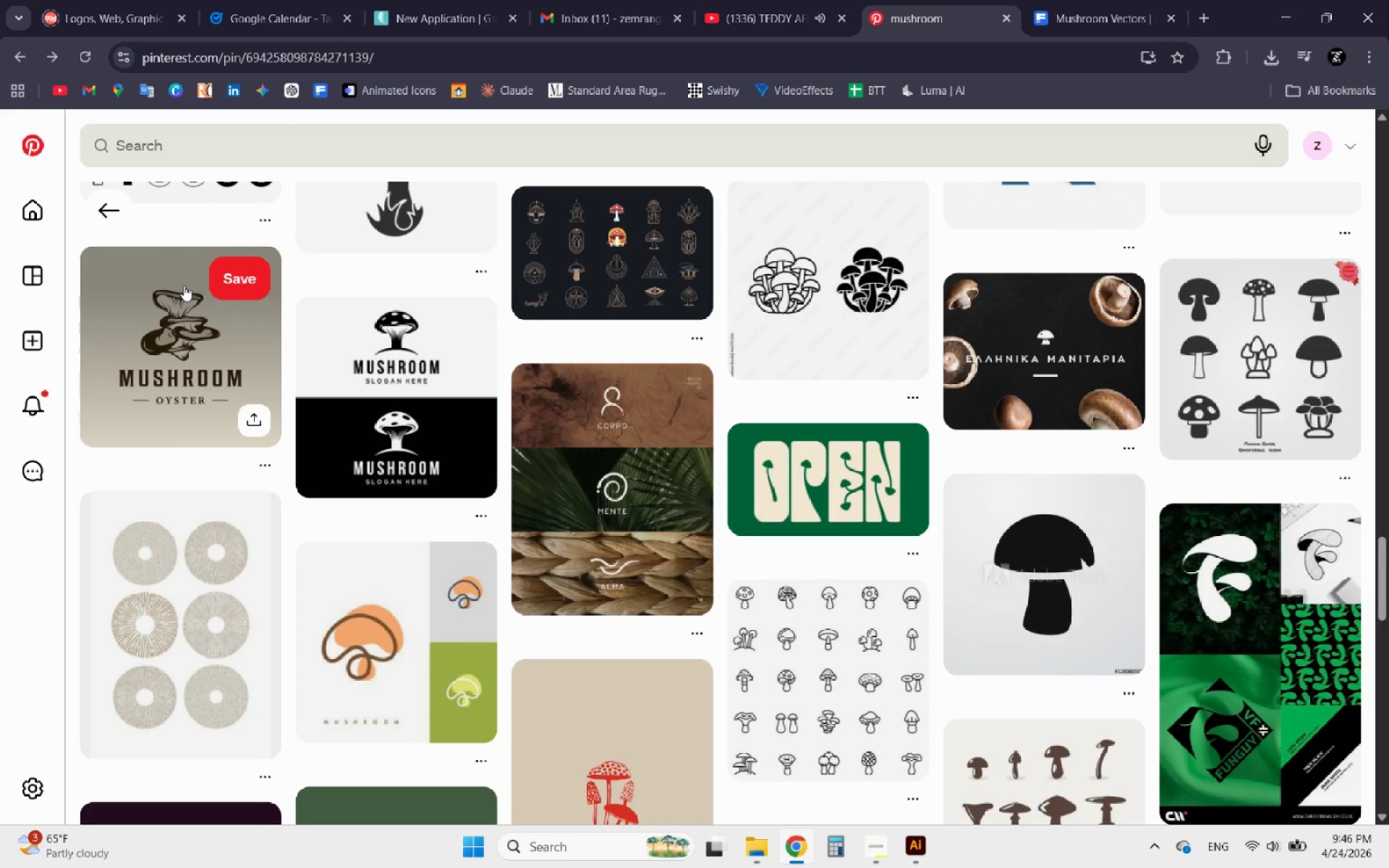 
wait(7.06)
 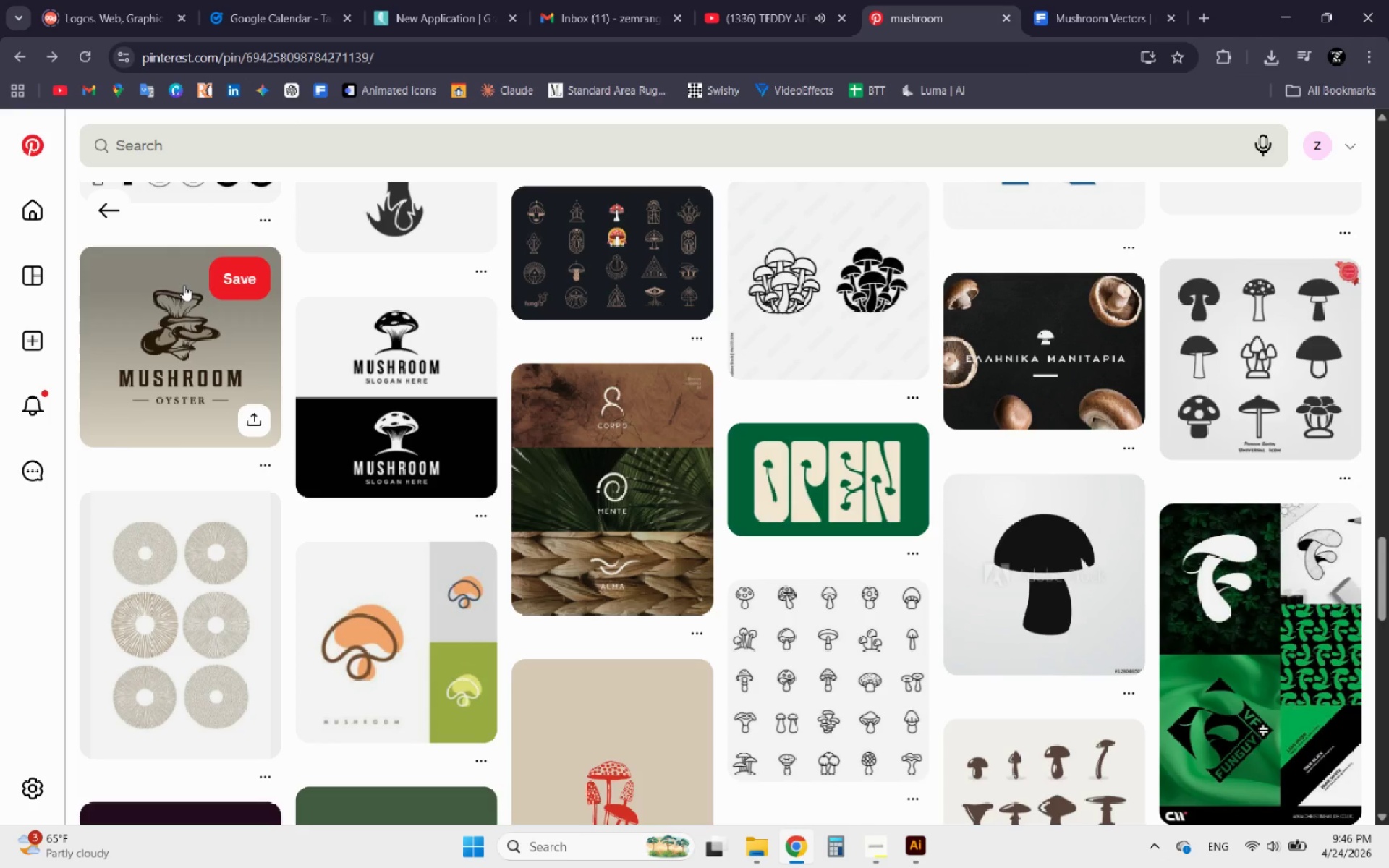 
left_click([107, 209])
 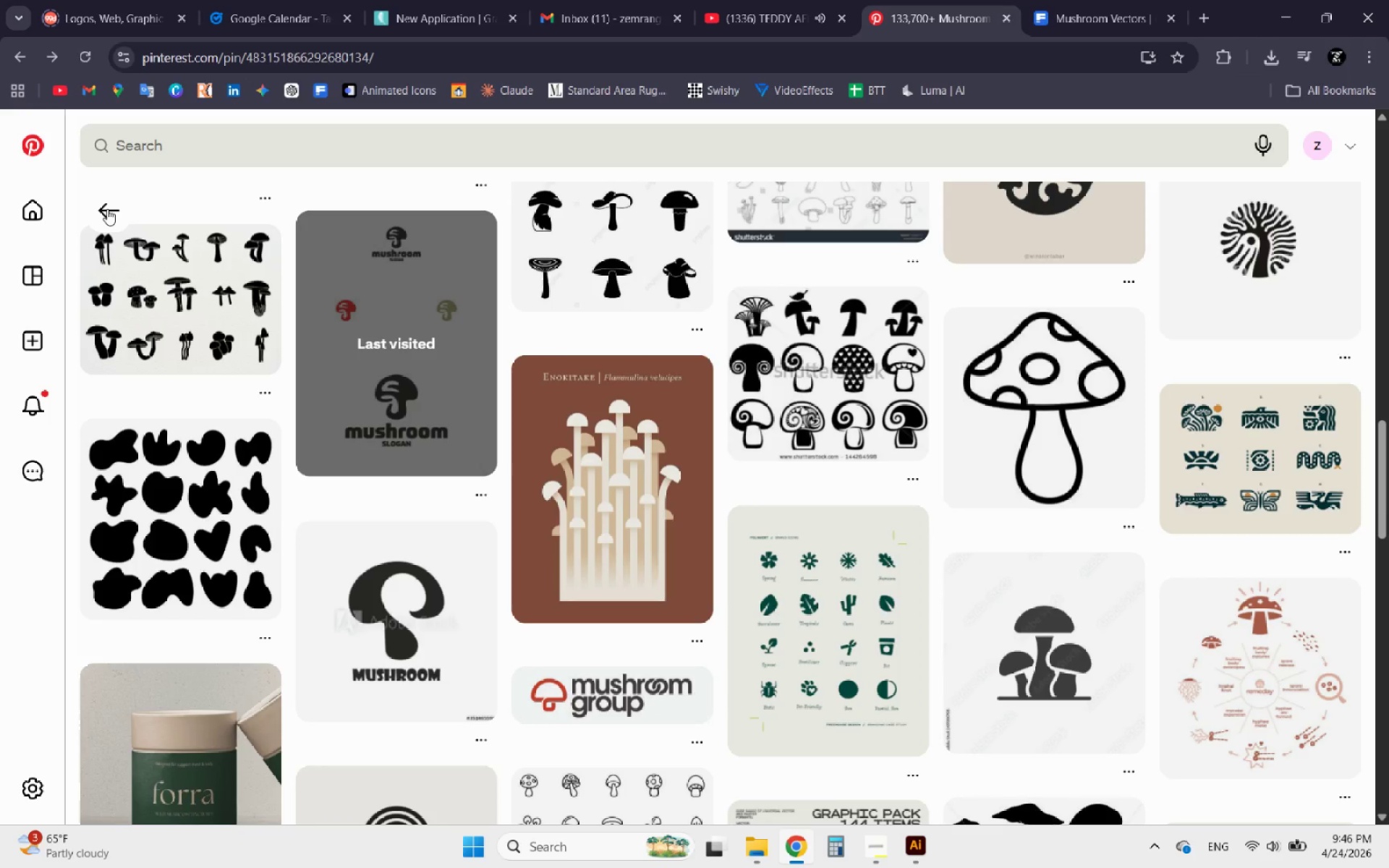 
scroll: coordinate [436, 289], scroll_direction: down, amount: 9.0
 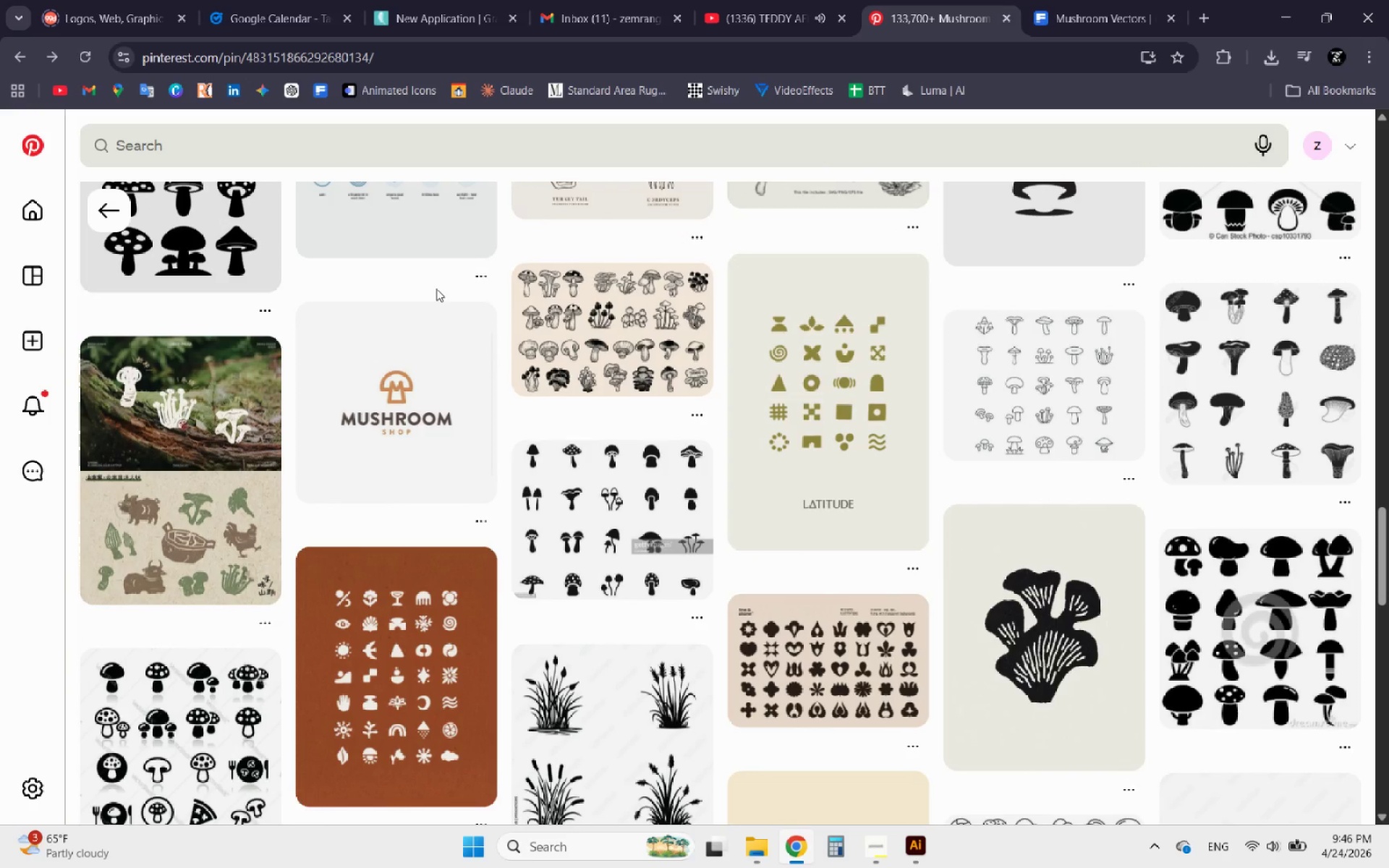 
scroll: coordinate [436, 289], scroll_direction: down, amount: 1.0
 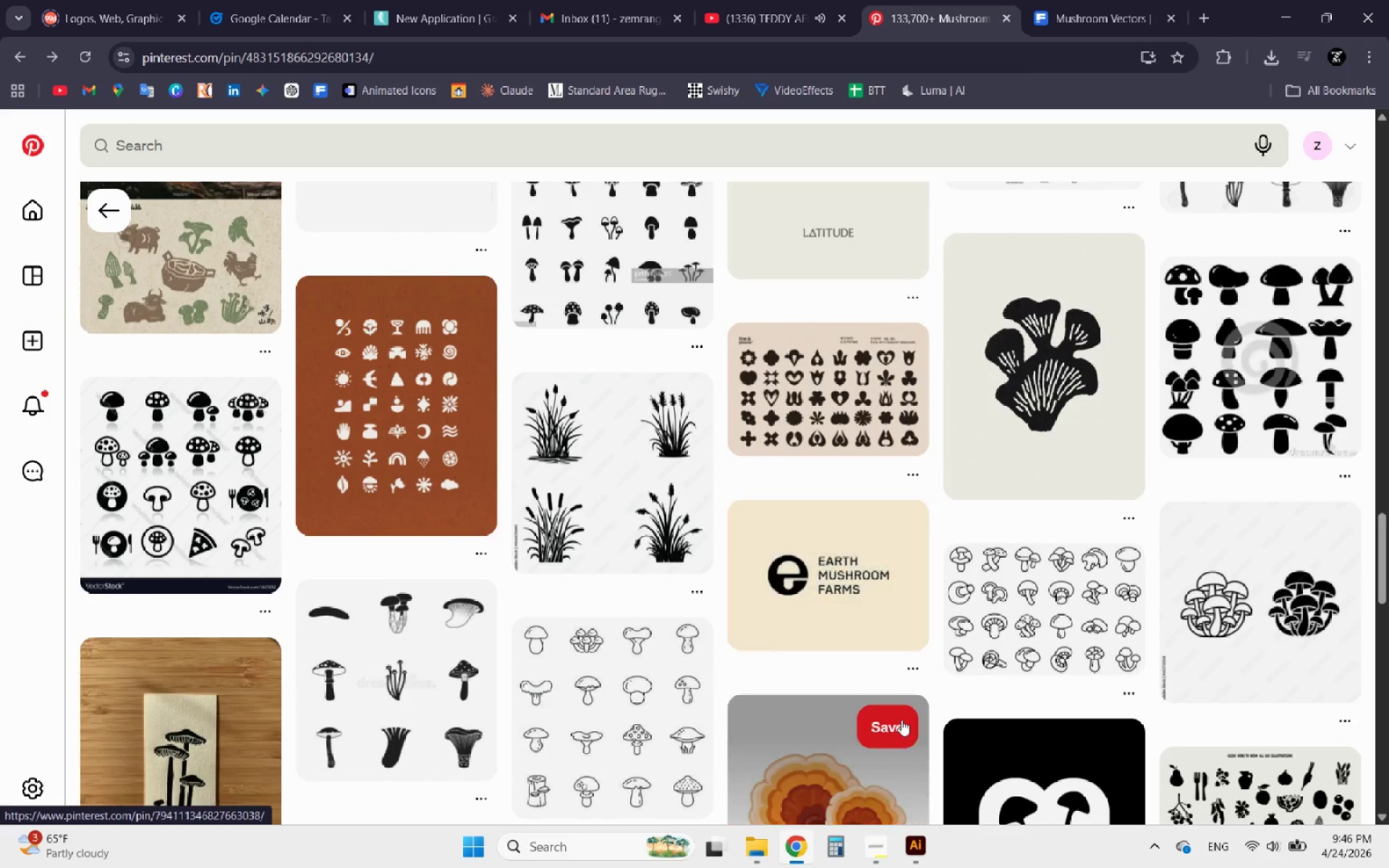 
left_click([887, 843])